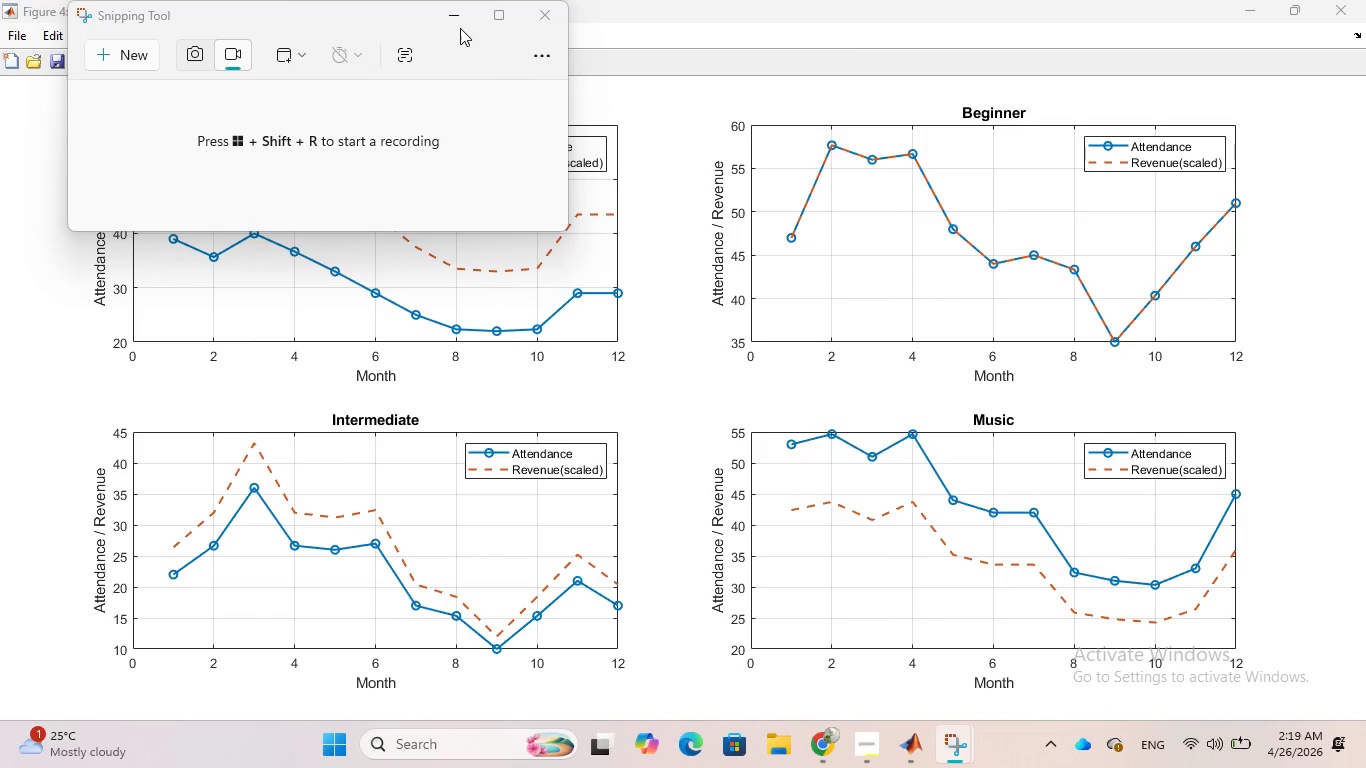 
left_click([456, 24])
 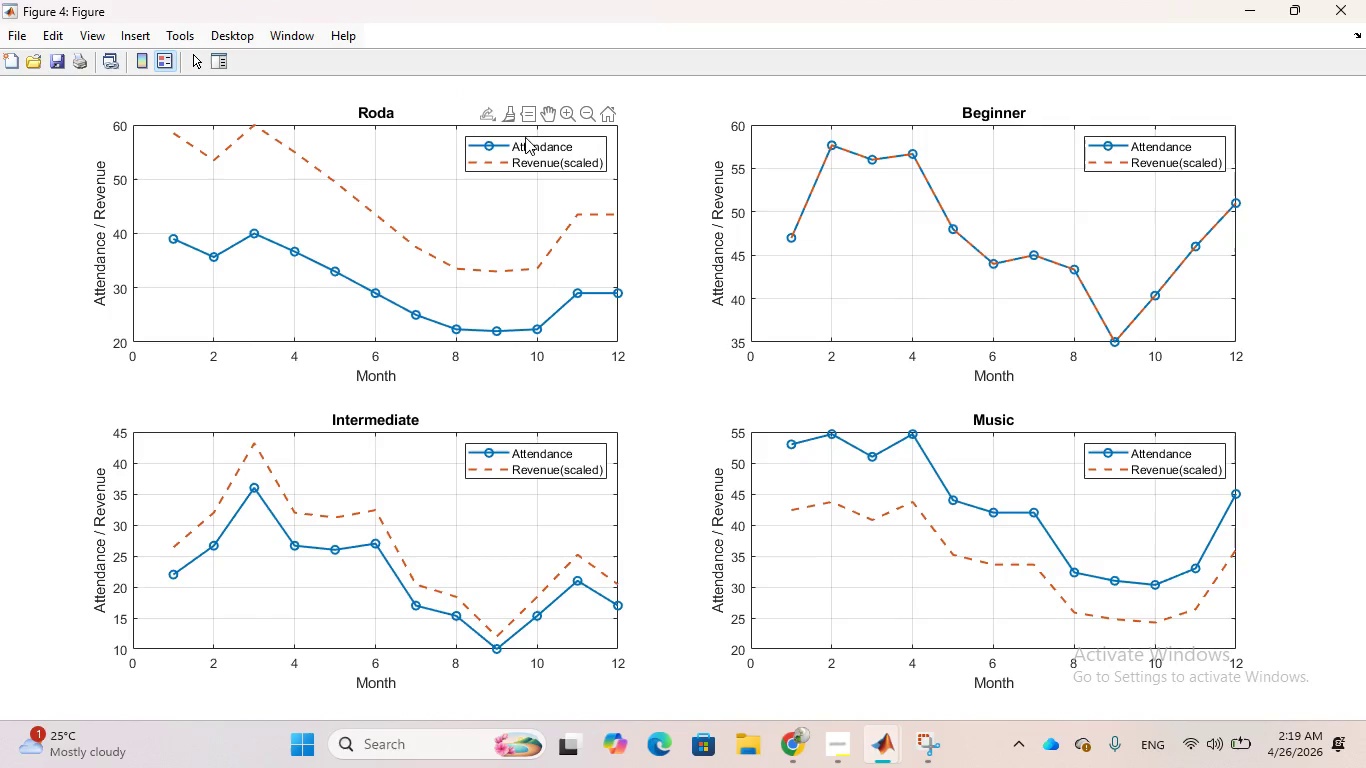 
left_click([547, 116])
 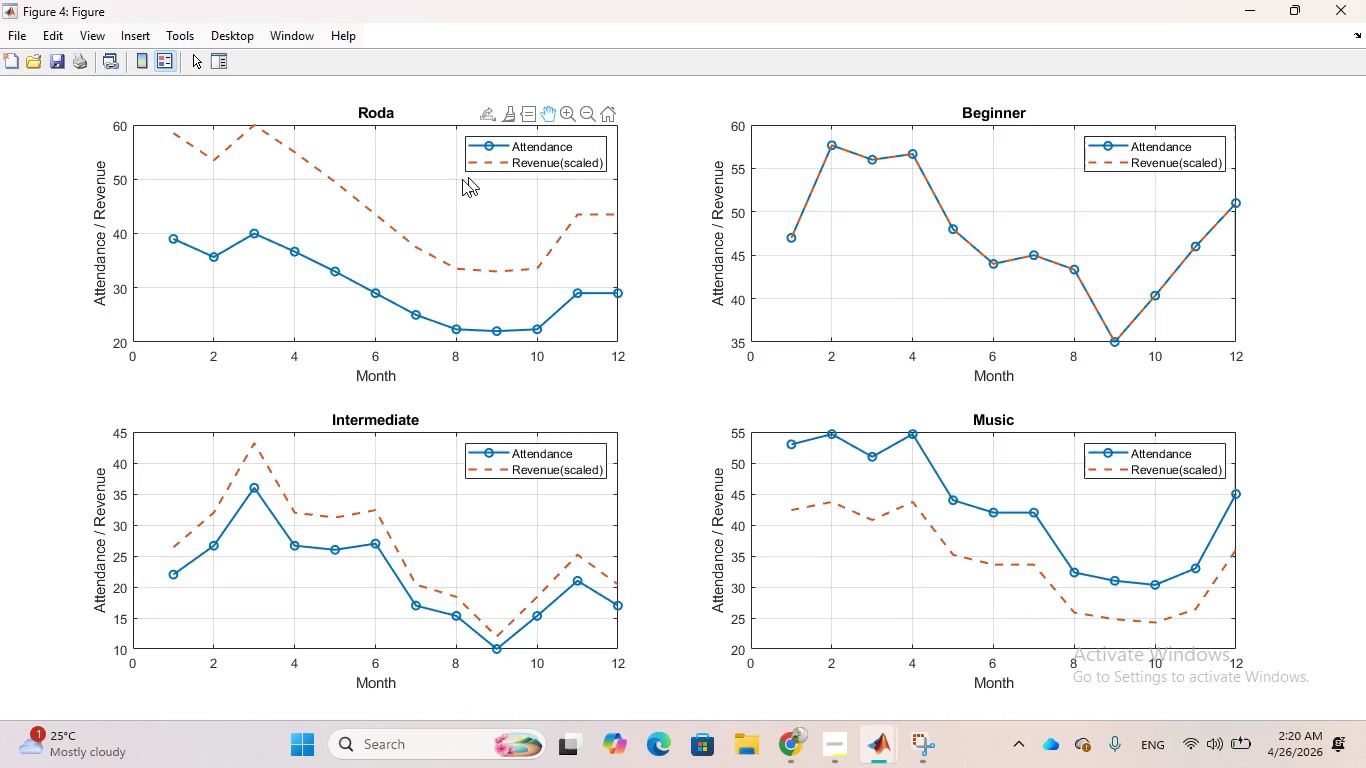 
left_click_drag(start_coordinate=[449, 182], to_coordinate=[401, 238])
 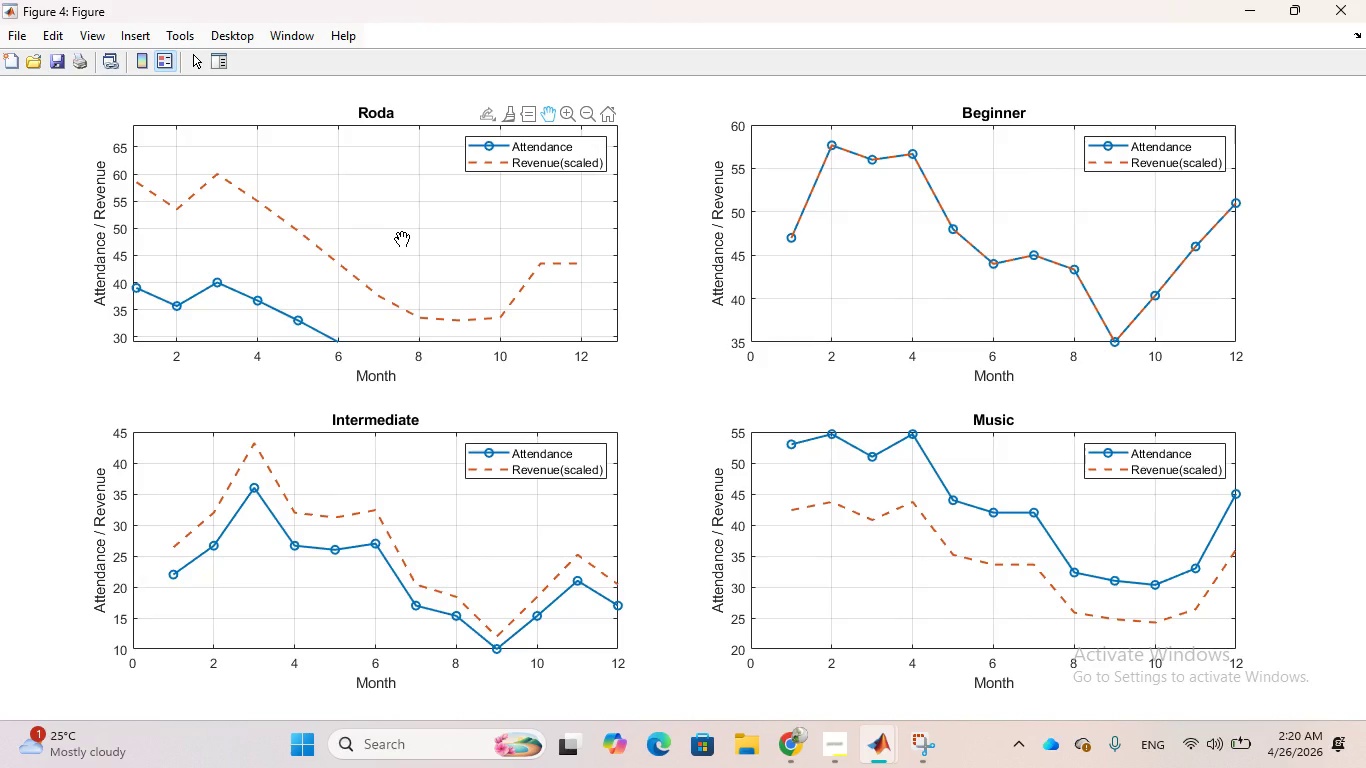 
scroll: coordinate [401, 231], scroll_direction: none, amount: 0.0
 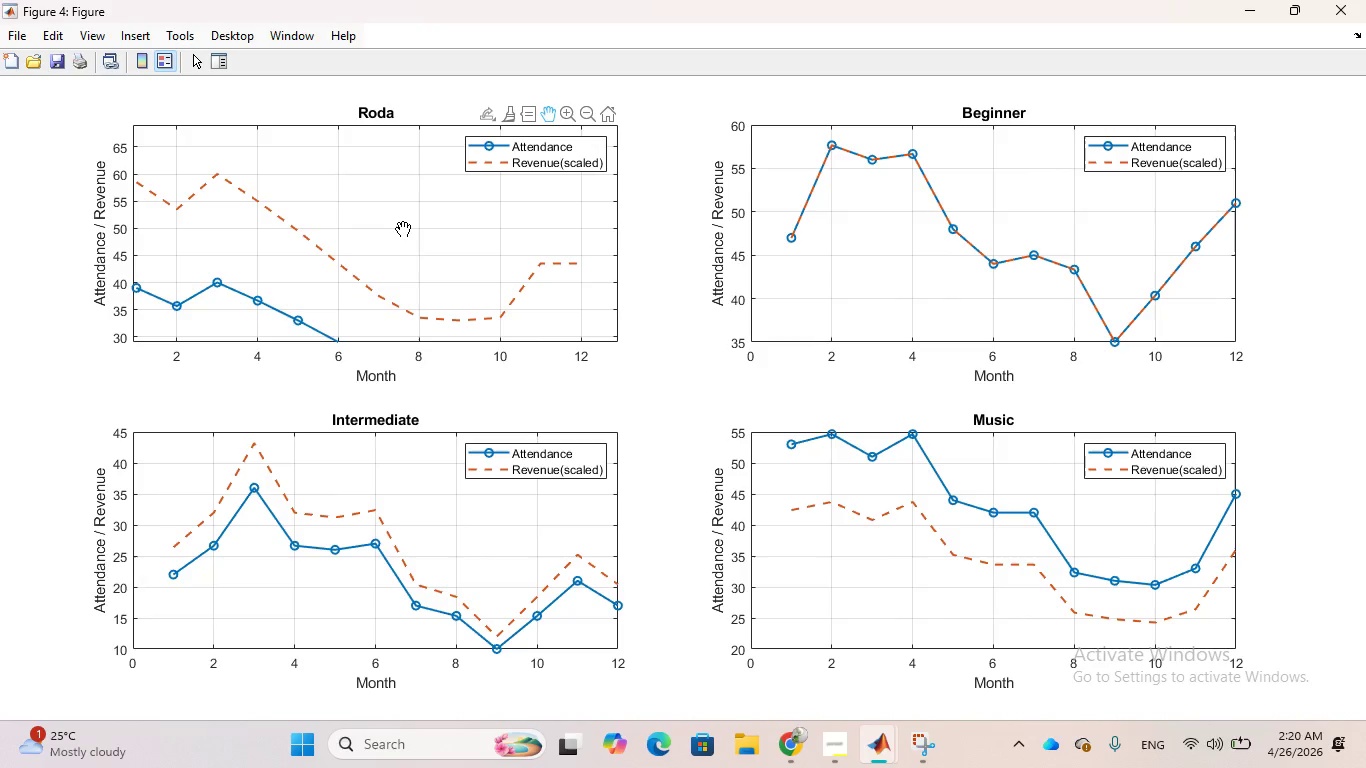 
scroll: coordinate [402, 228], scroll_direction: down, amount: 2.0
 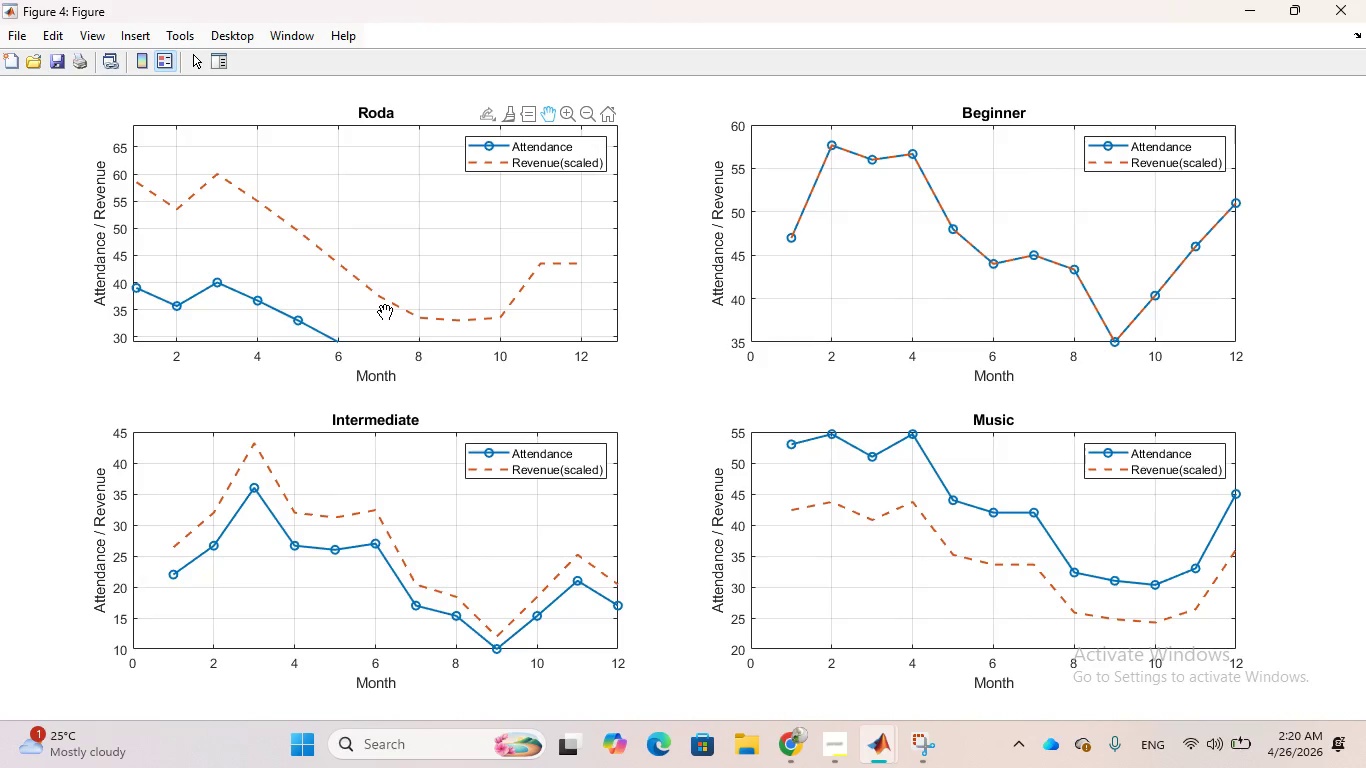 
left_click_drag(start_coordinate=[384, 310], to_coordinate=[404, 253])
 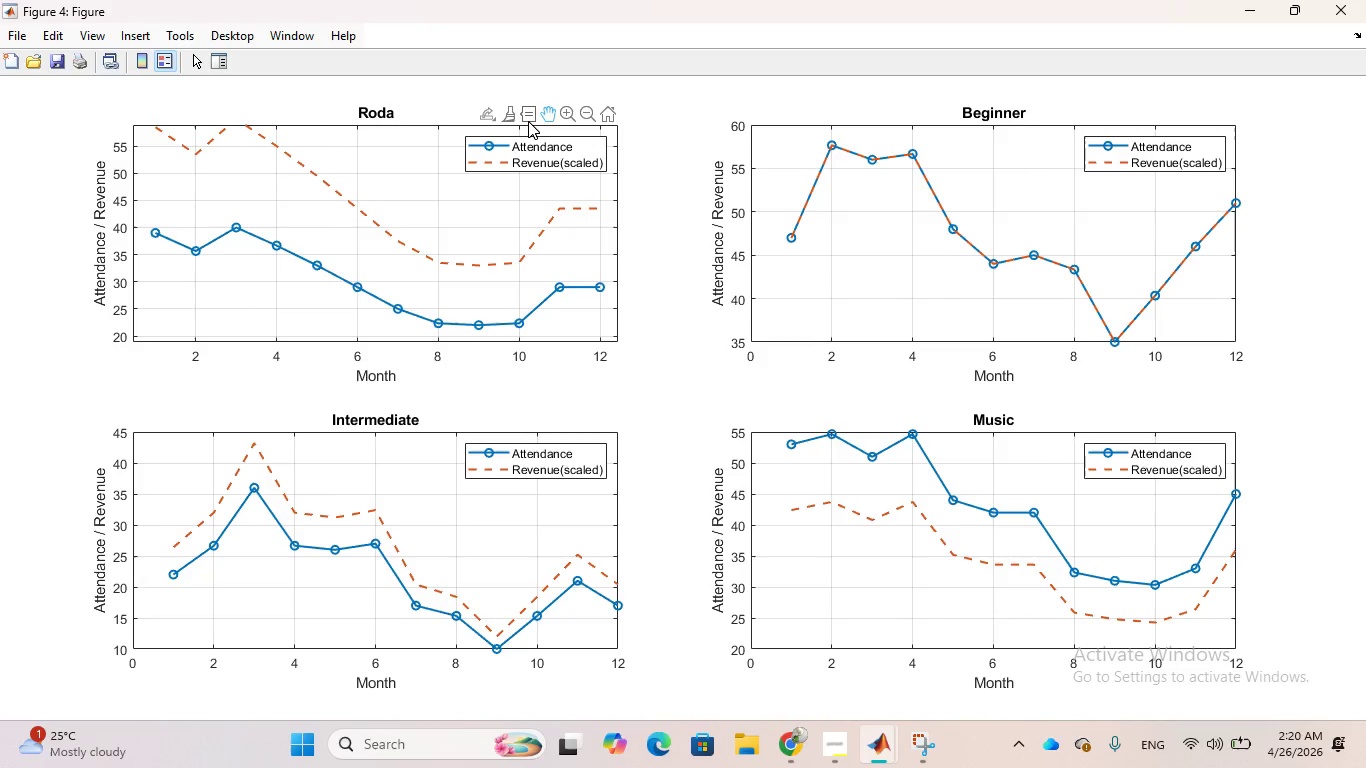 
wait(6.41)
 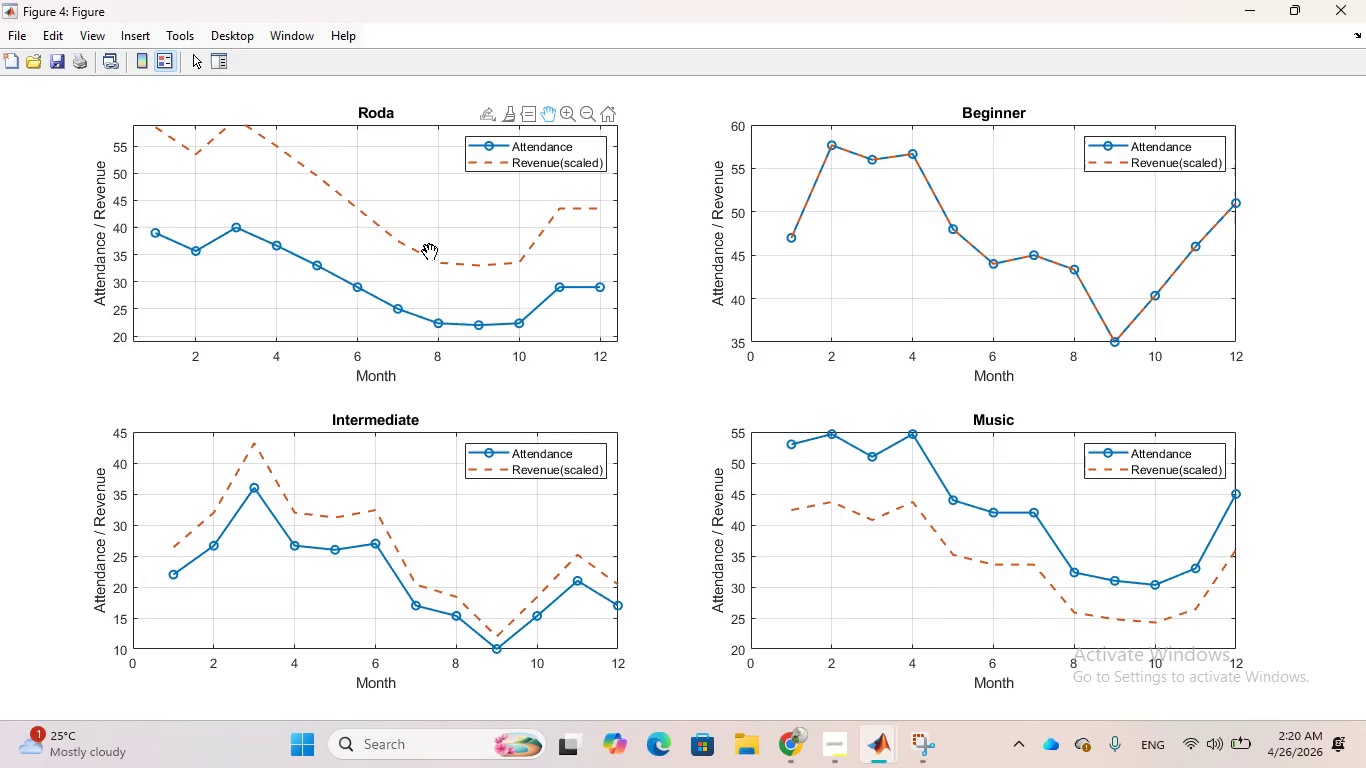 
left_click([528, 117])
 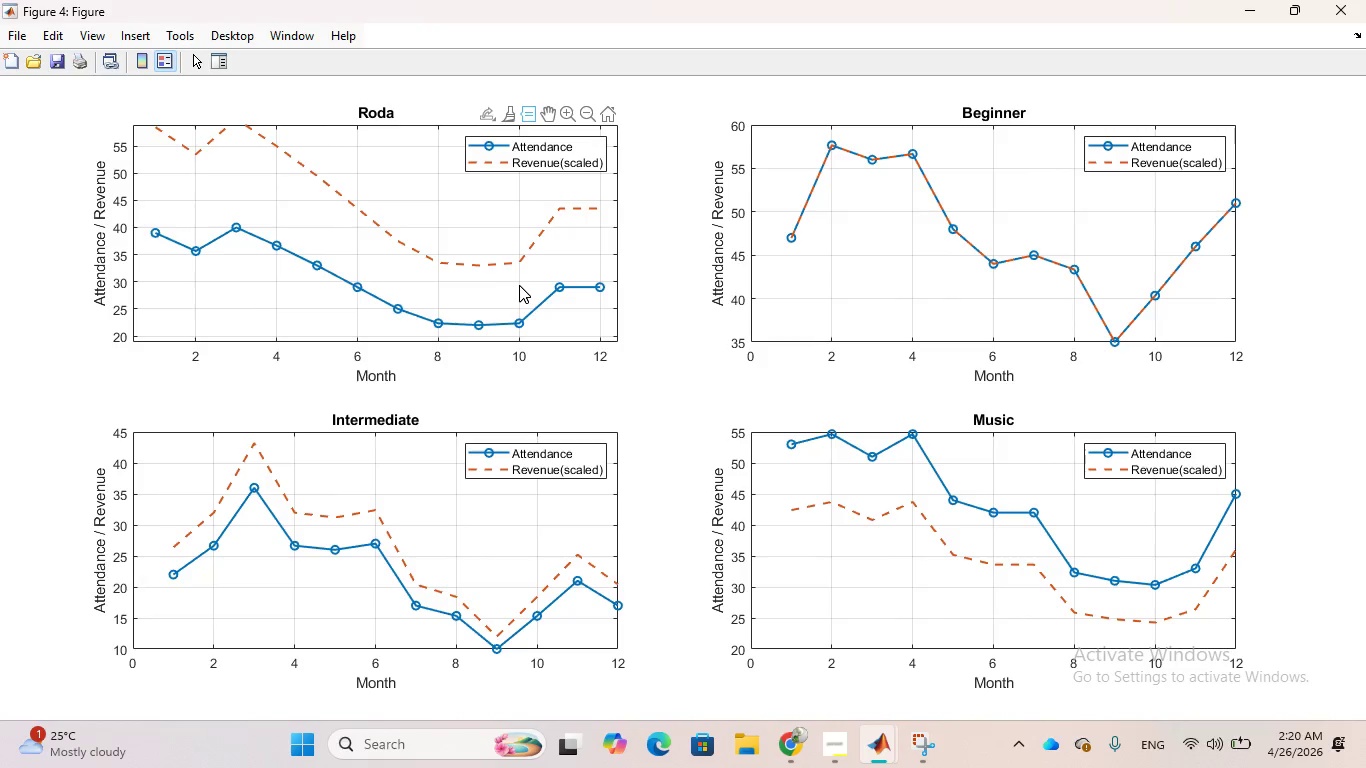 
left_click([520, 322])
 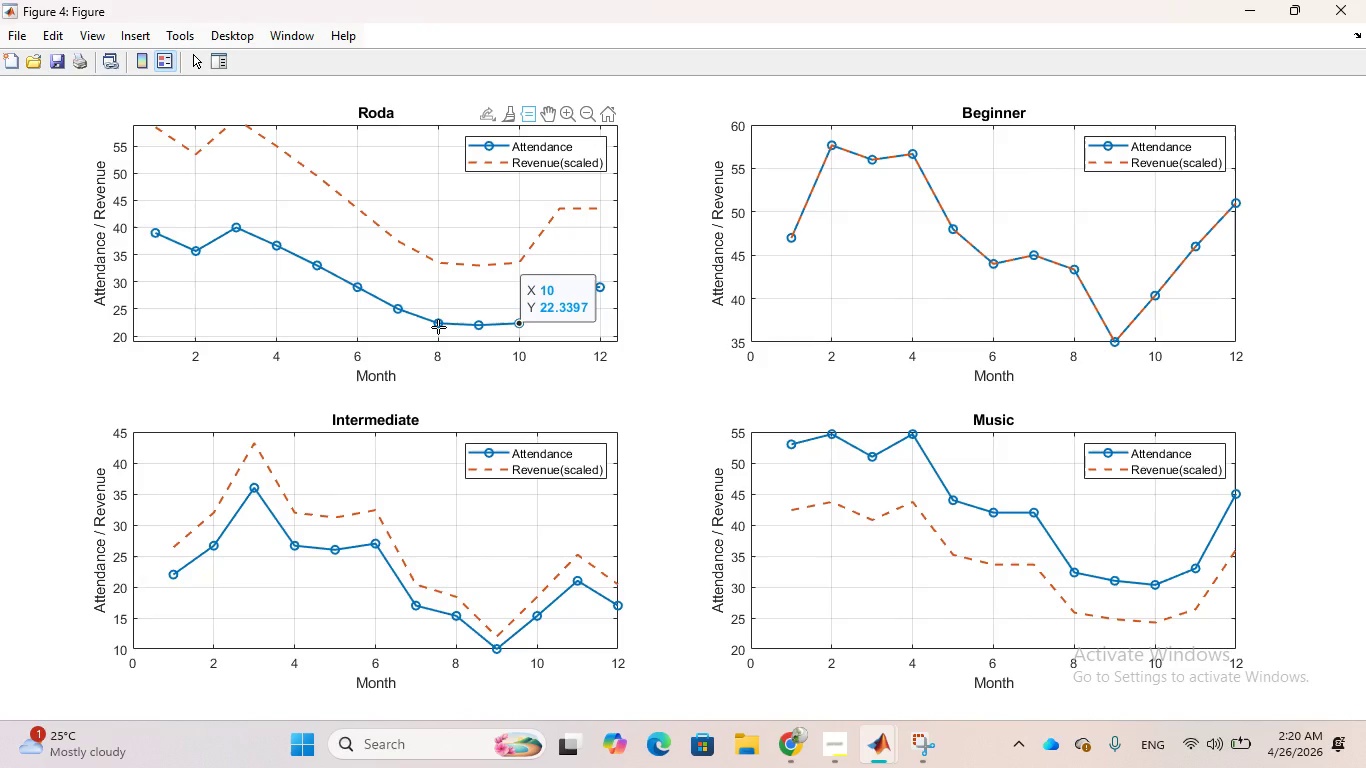 
left_click([437, 326])
 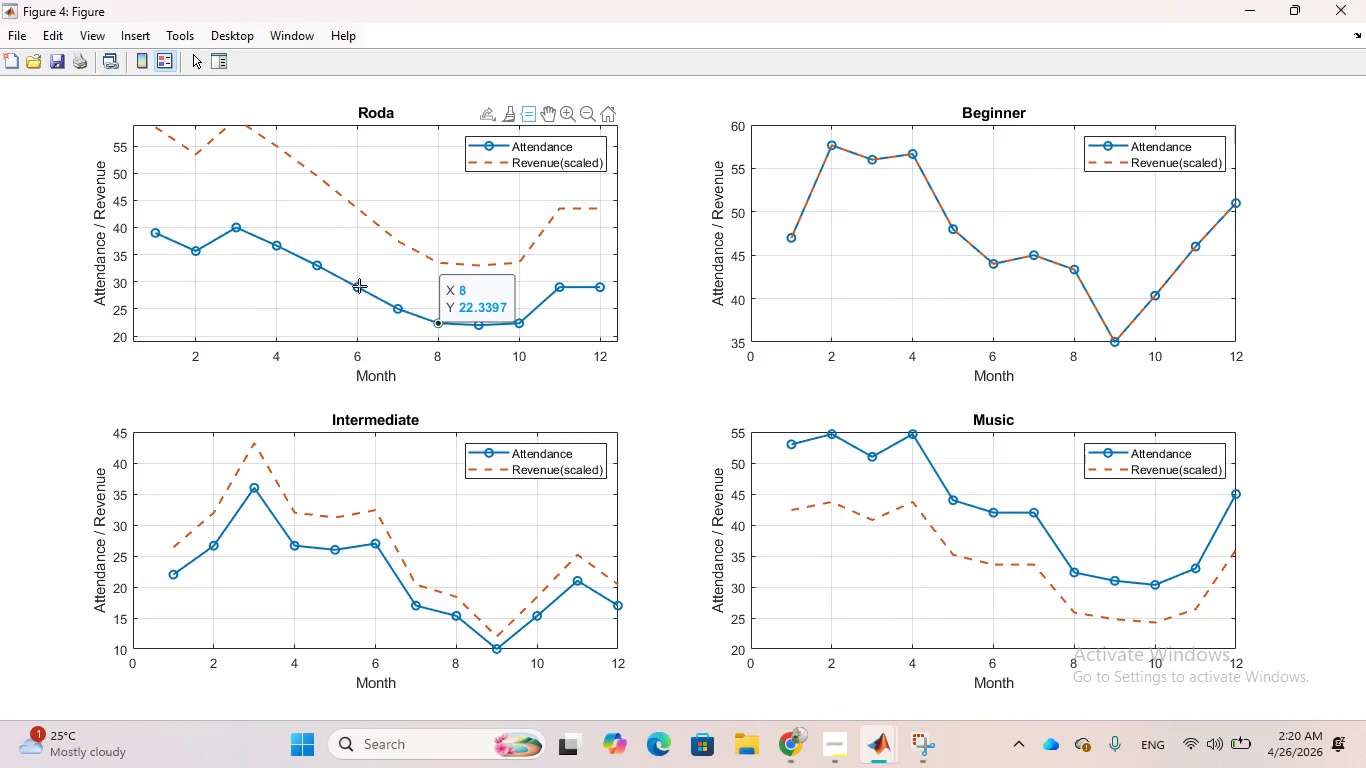 
left_click([359, 285])
 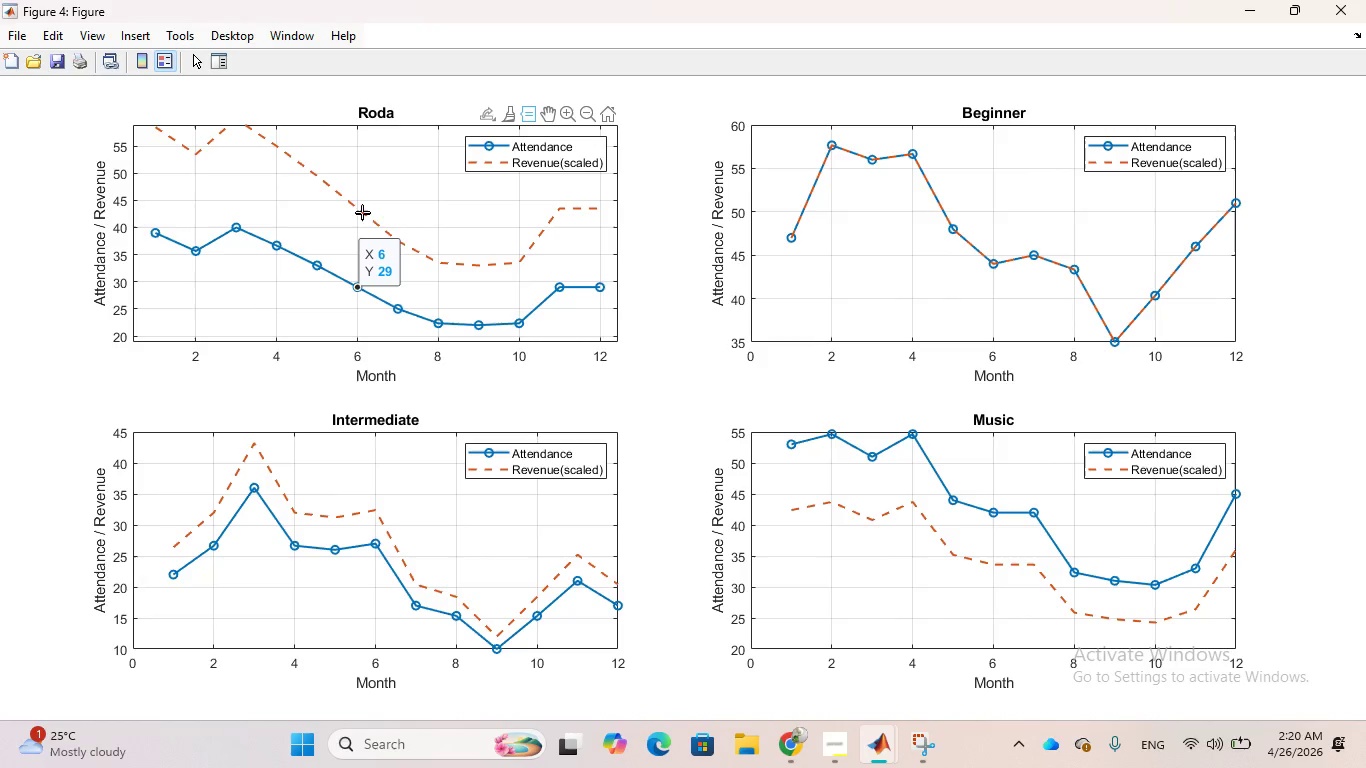 
left_click([363, 210])
 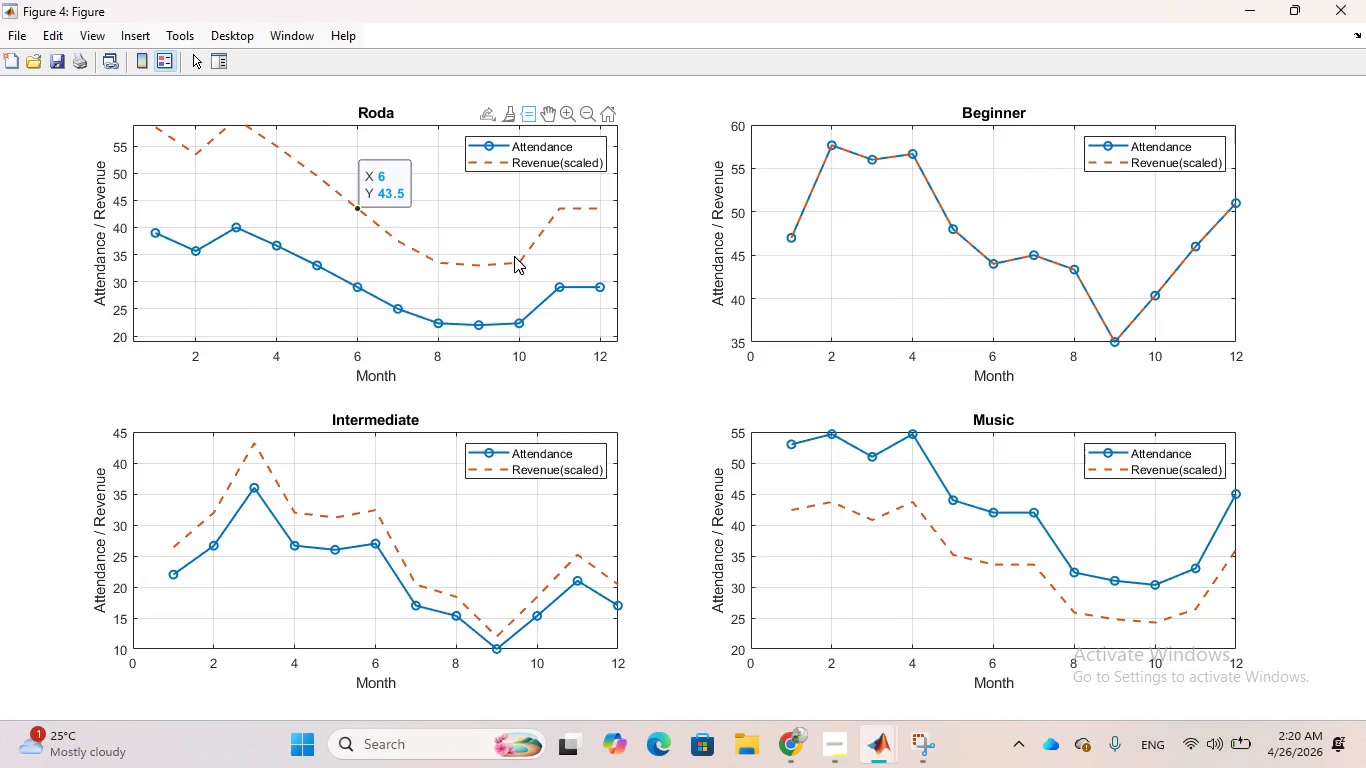 
left_click([515, 256])
 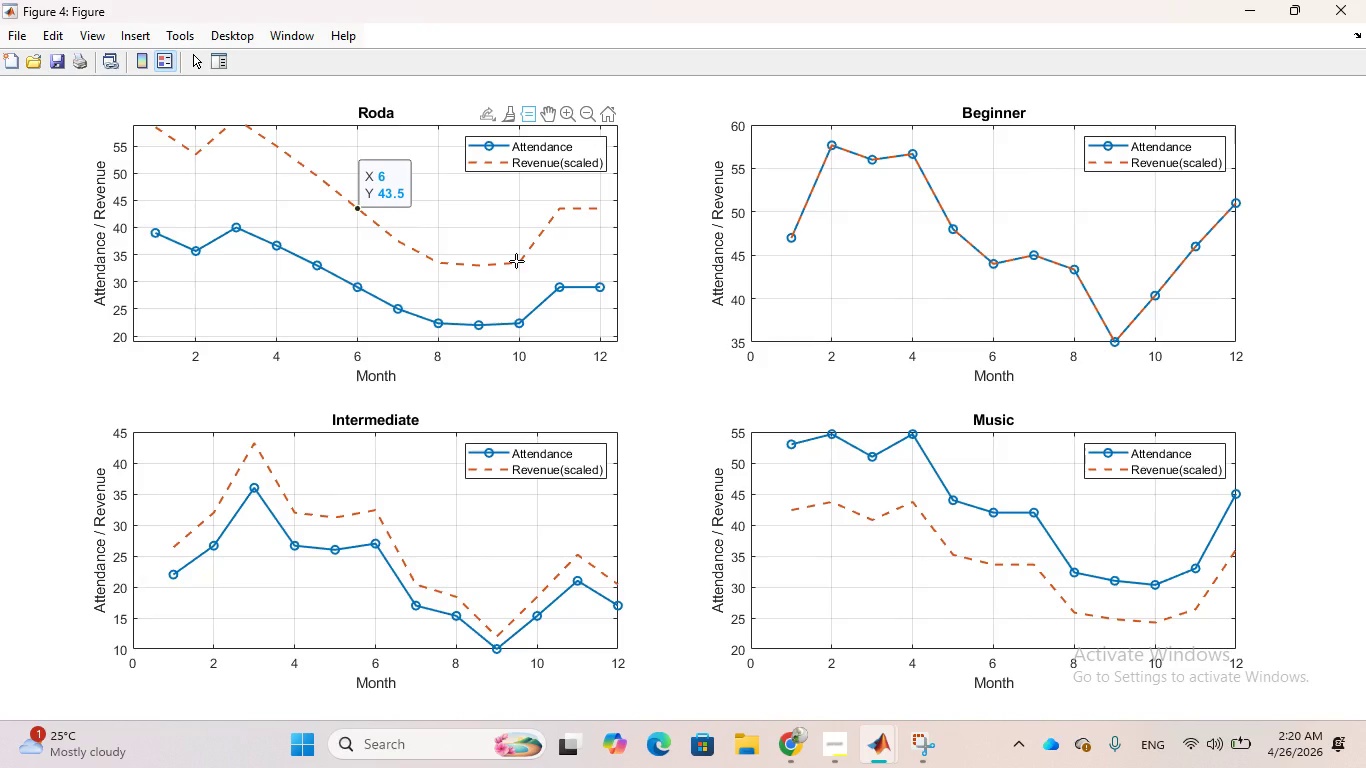 
left_click([516, 260])
 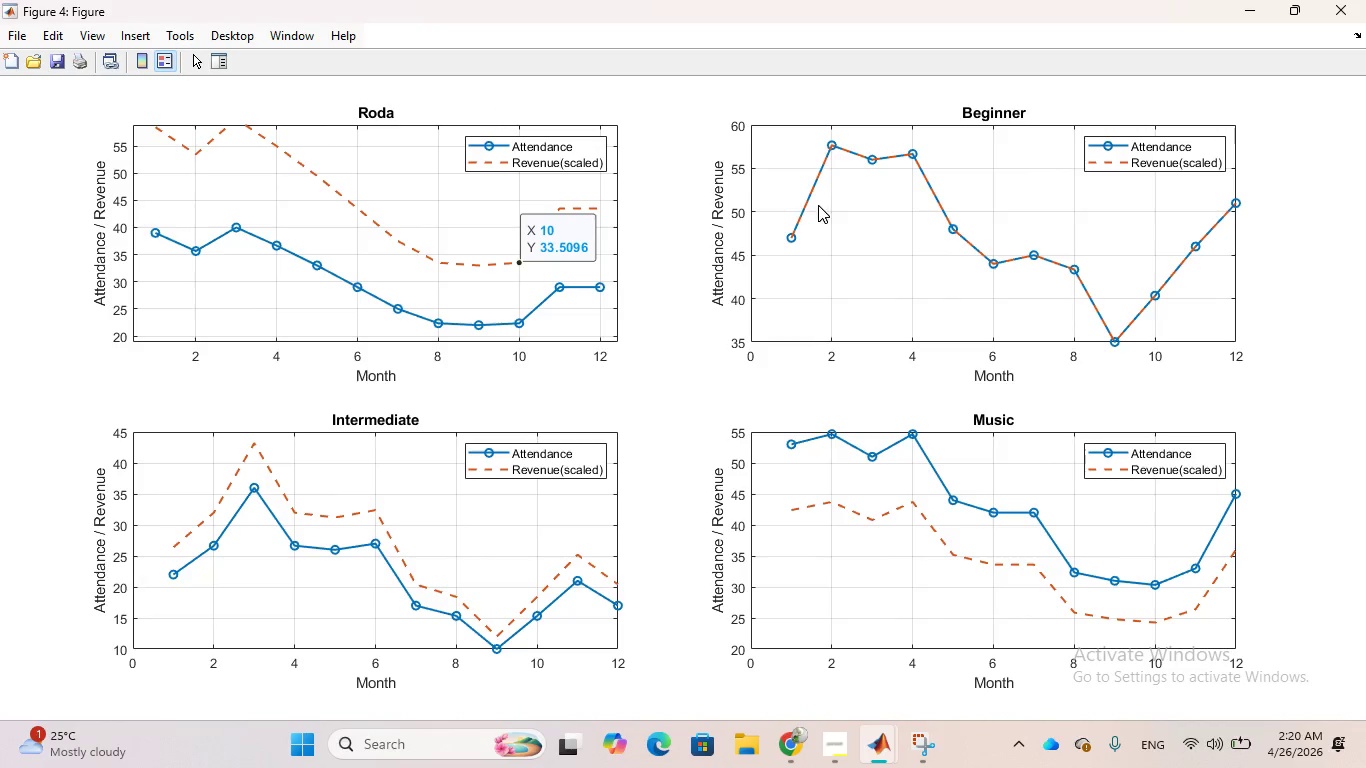 
wait(5.2)
 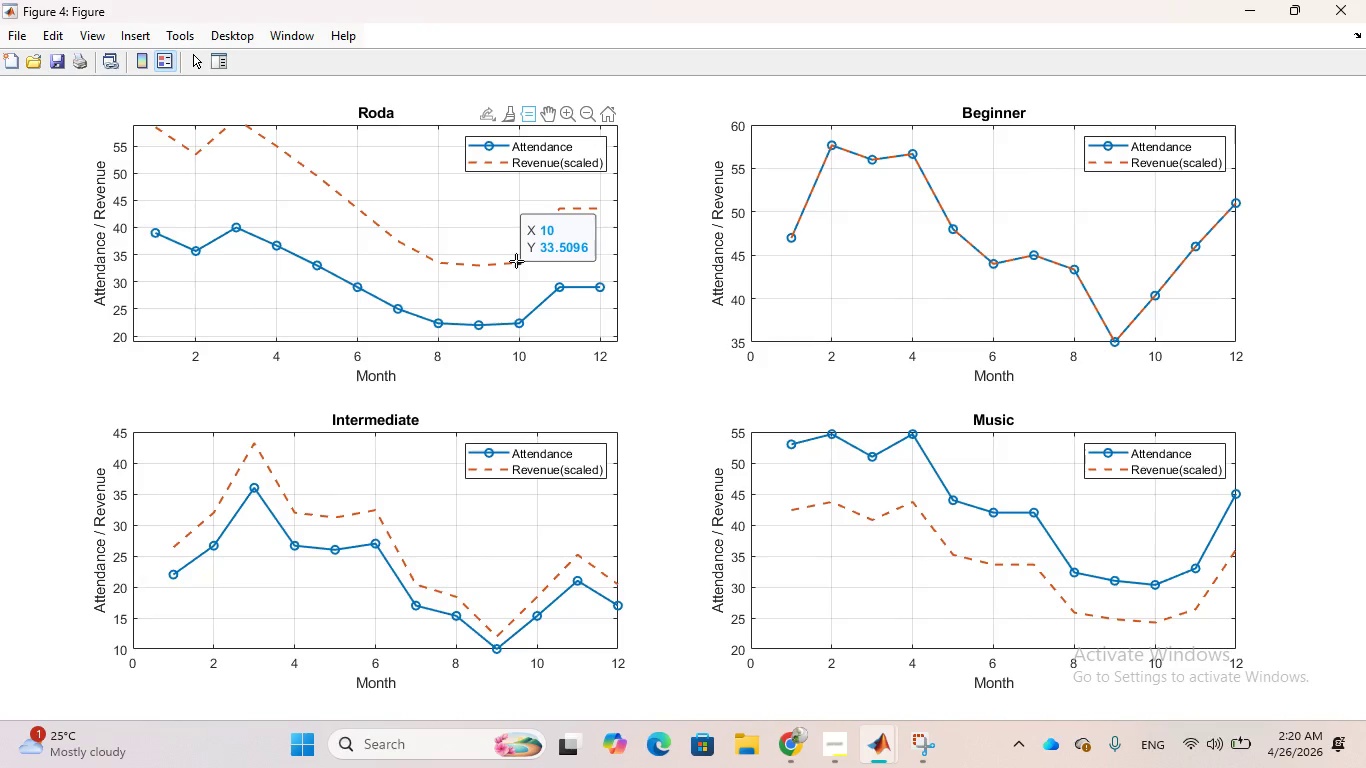 
left_click([870, 156])
 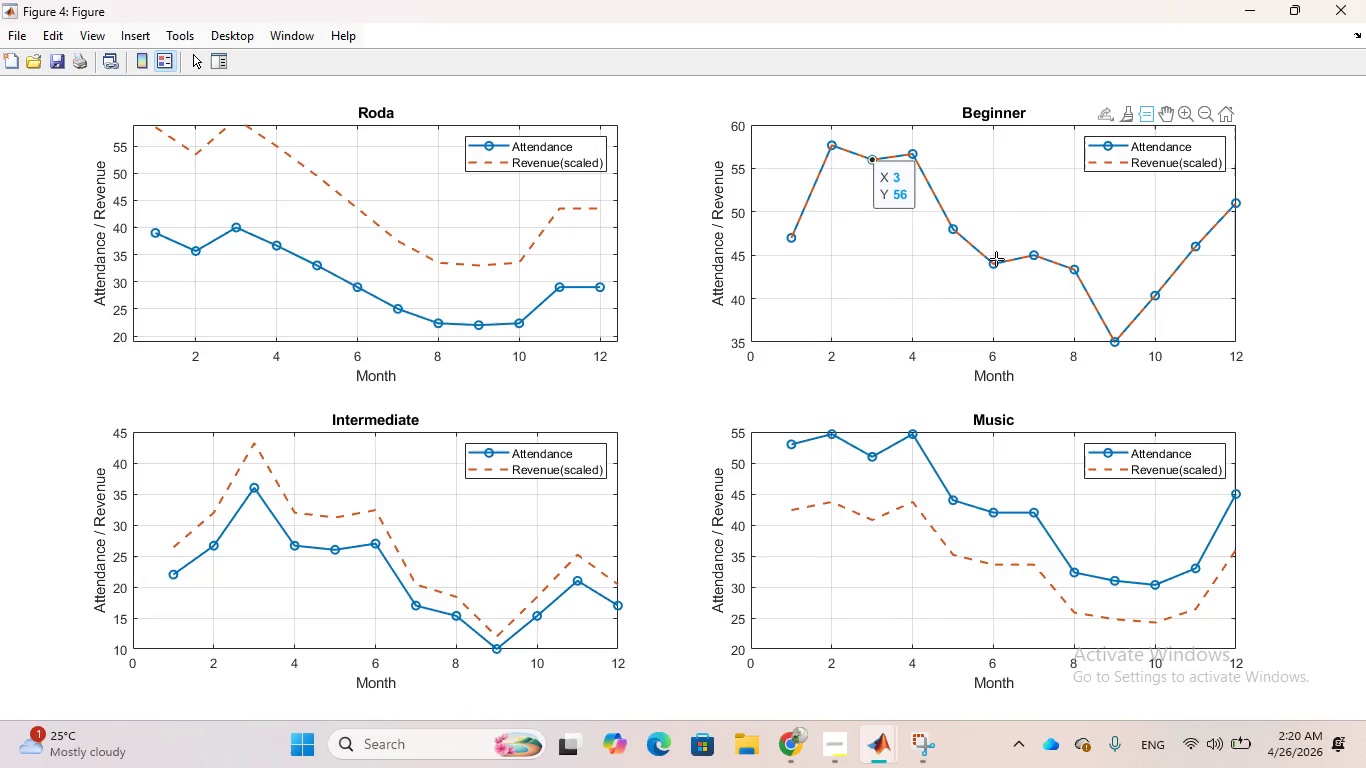 
left_click([994, 260])
 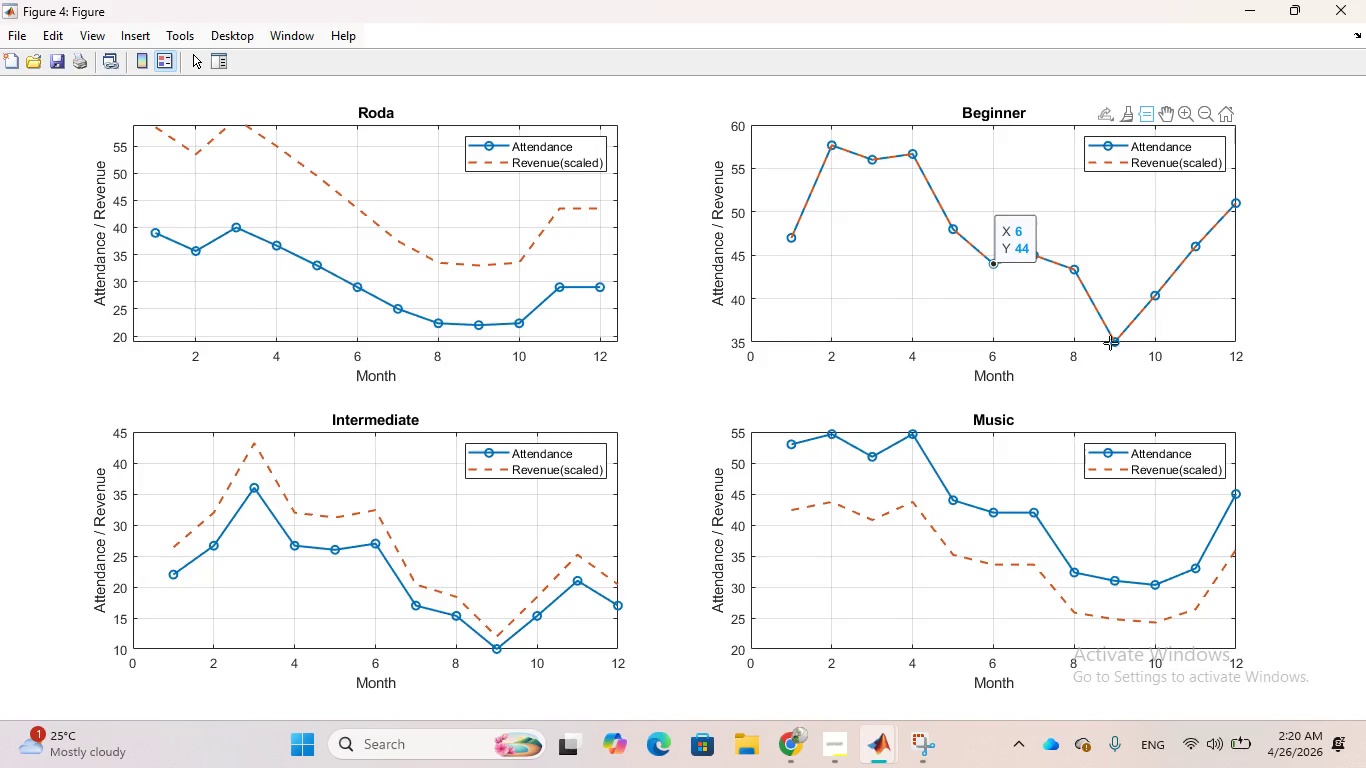 
left_click([1113, 342])
 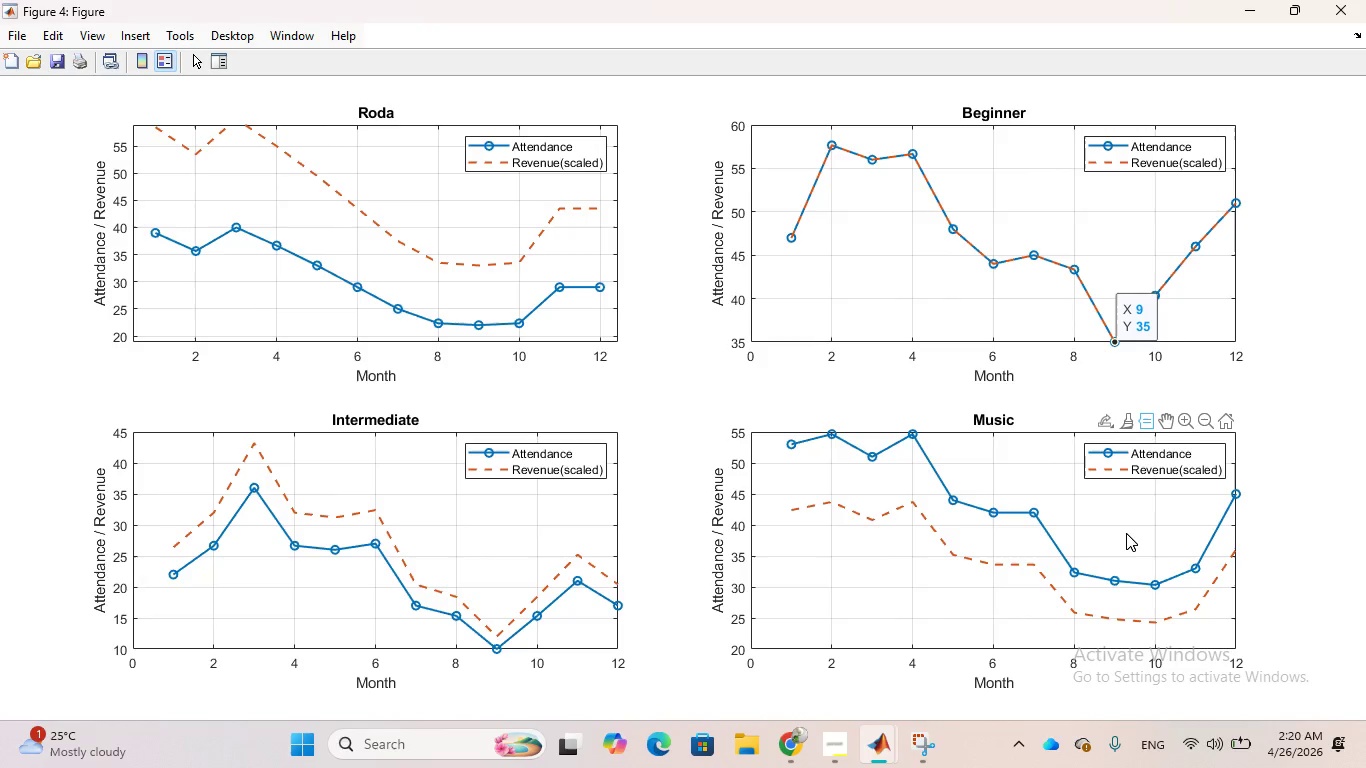 
wait(6.62)
 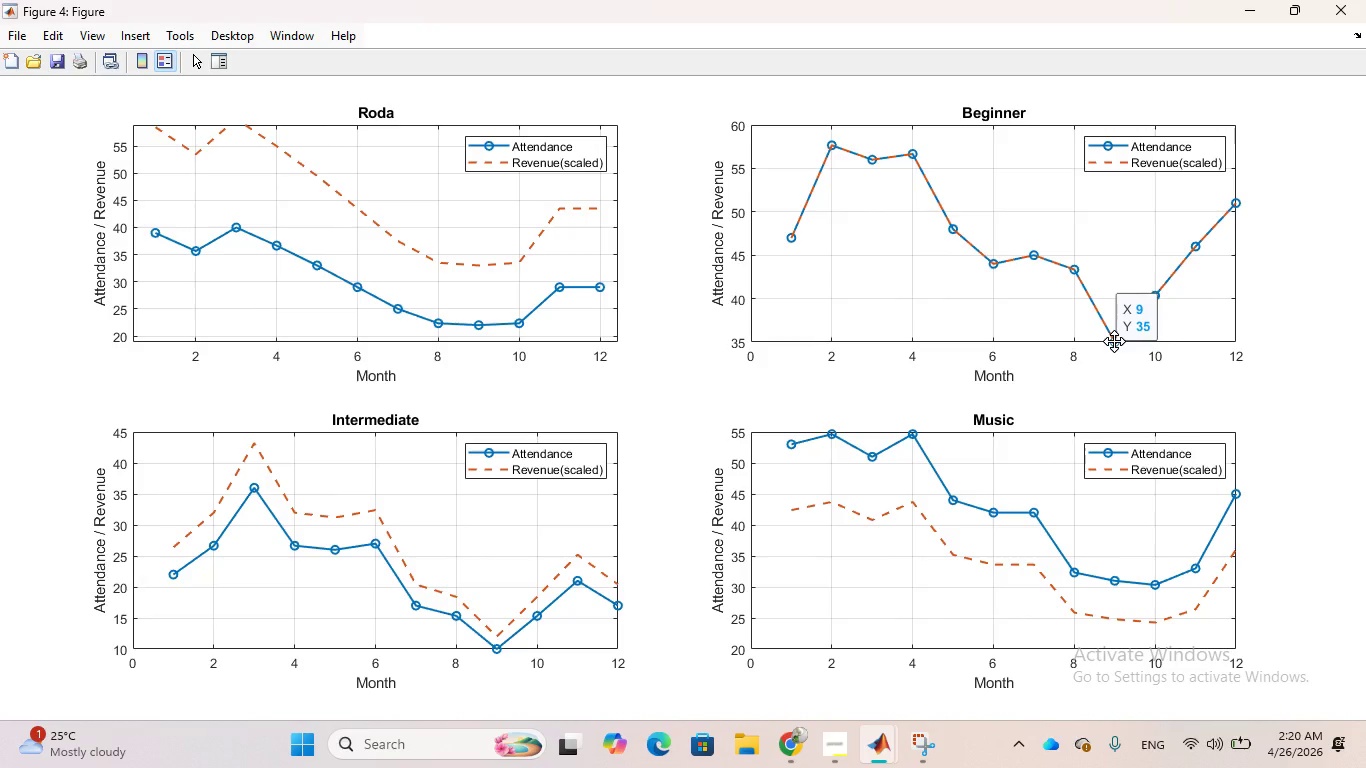 
left_click([1135, 577])
 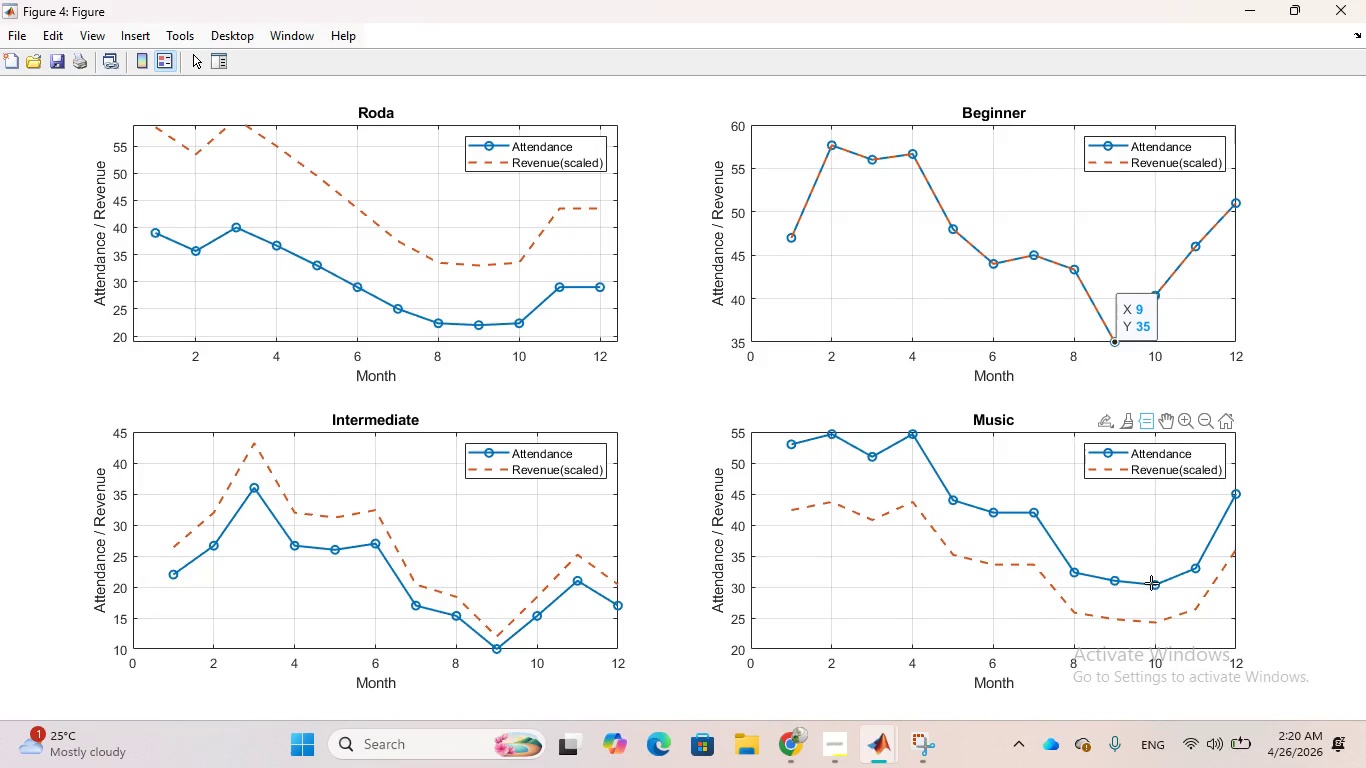 
left_click([1151, 582])
 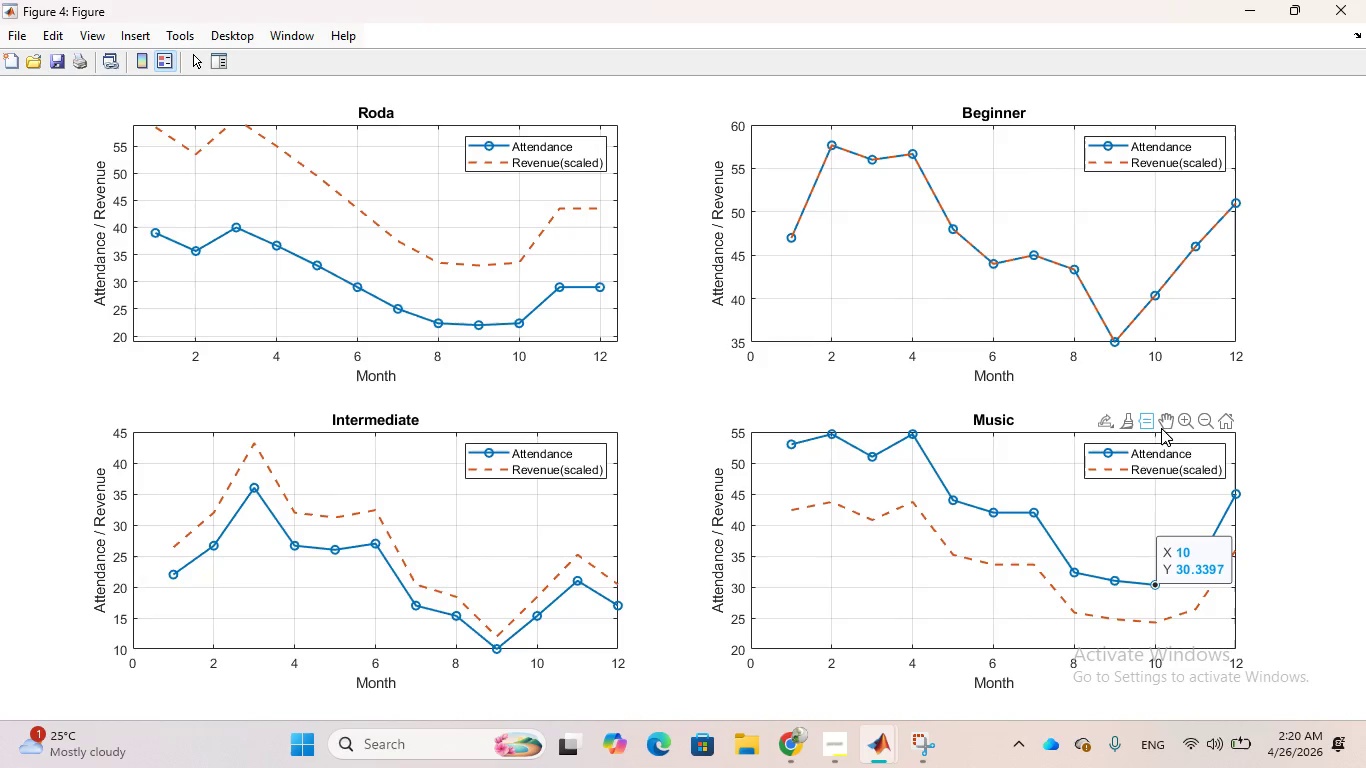 
left_click([1162, 422])
 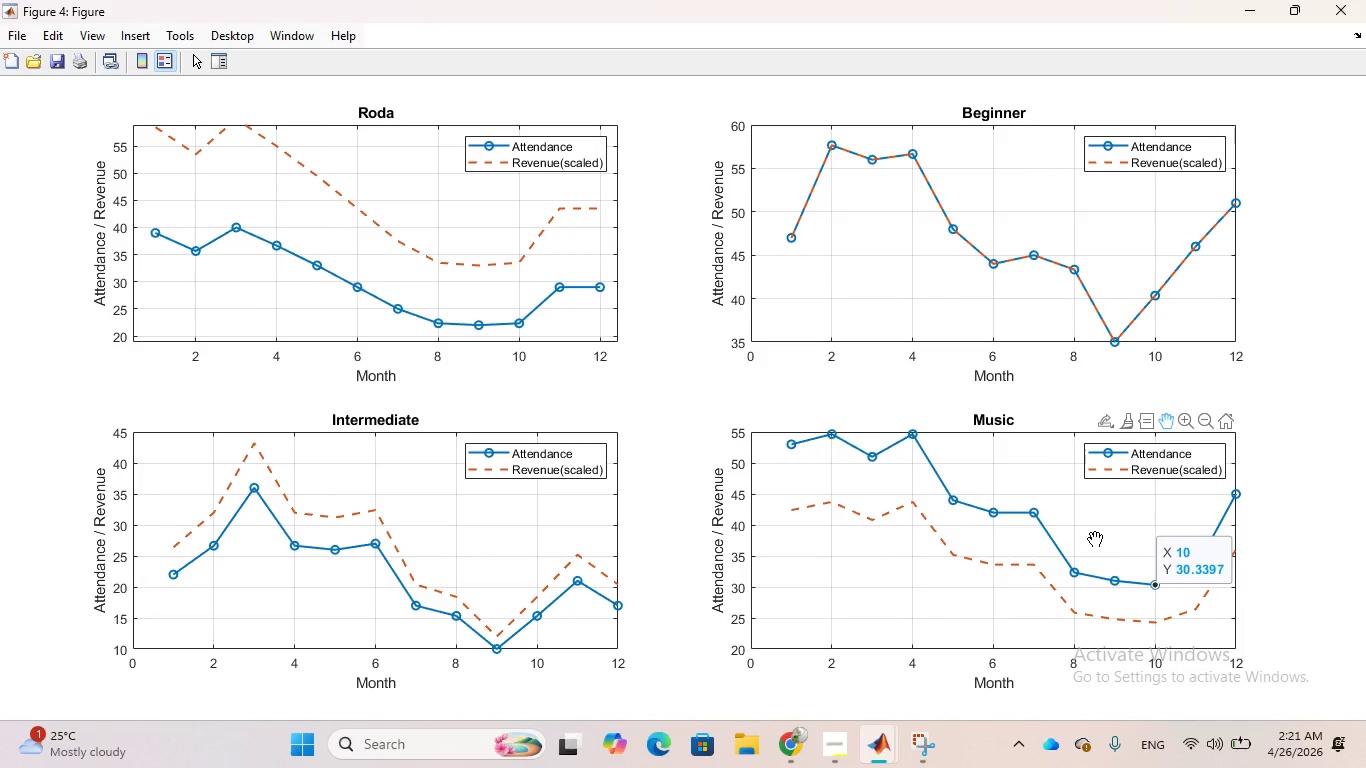 
left_click([1094, 538])
 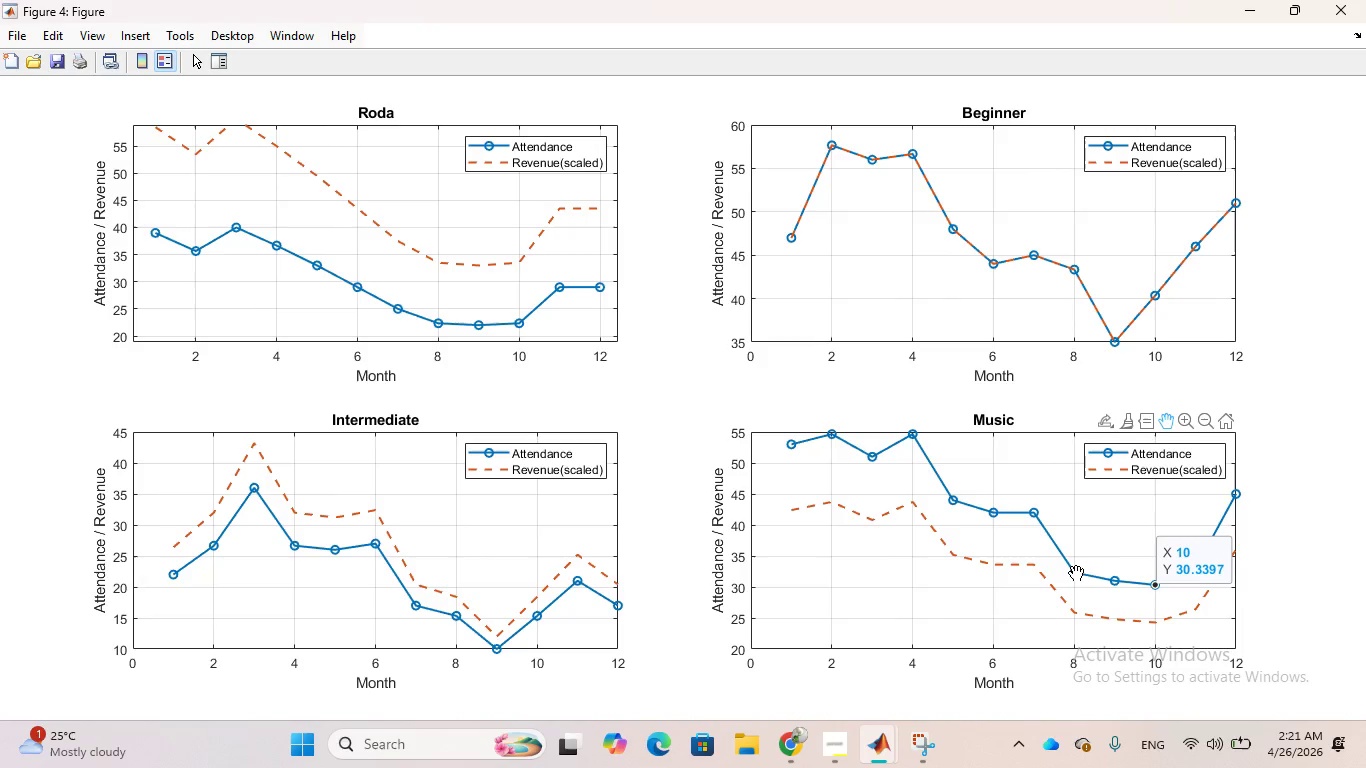 
left_click_drag(start_coordinate=[1075, 572], to_coordinate=[1058, 575])
 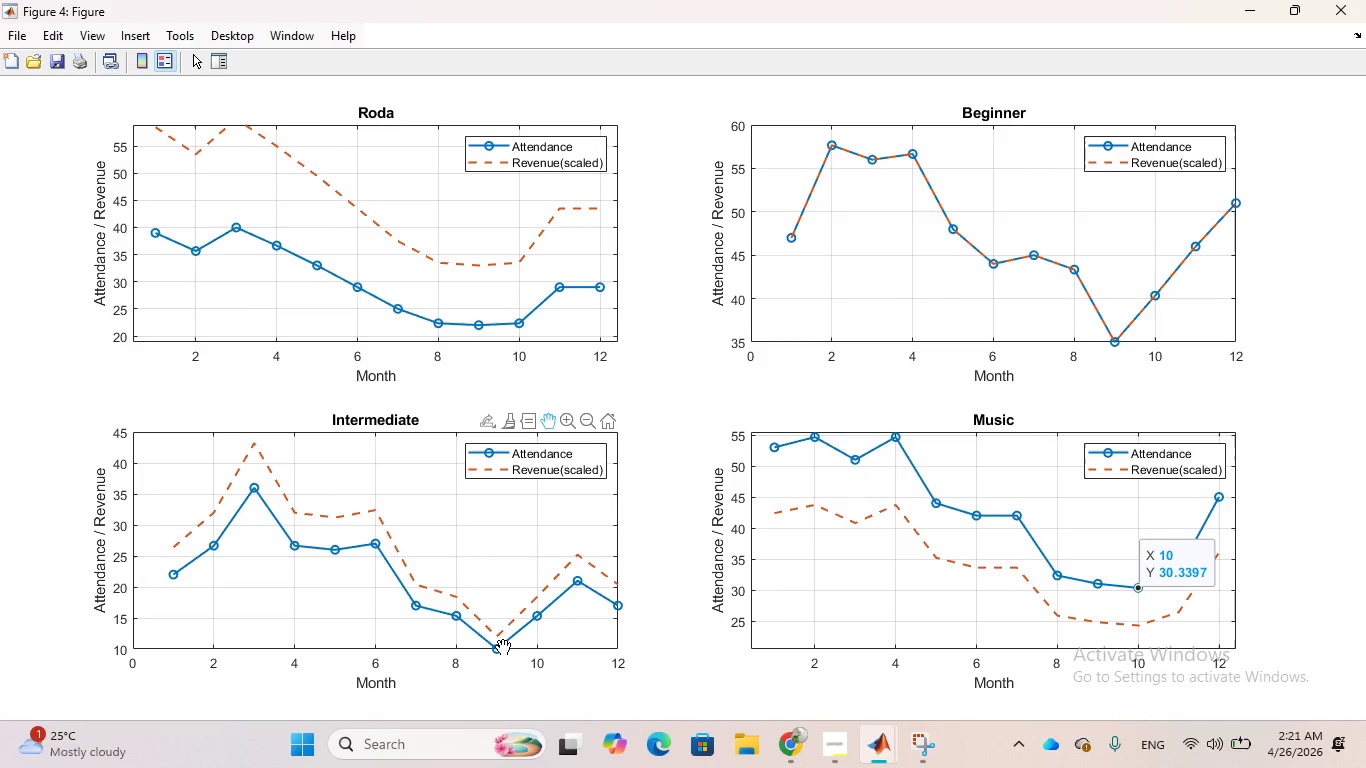 
left_click([502, 646])
 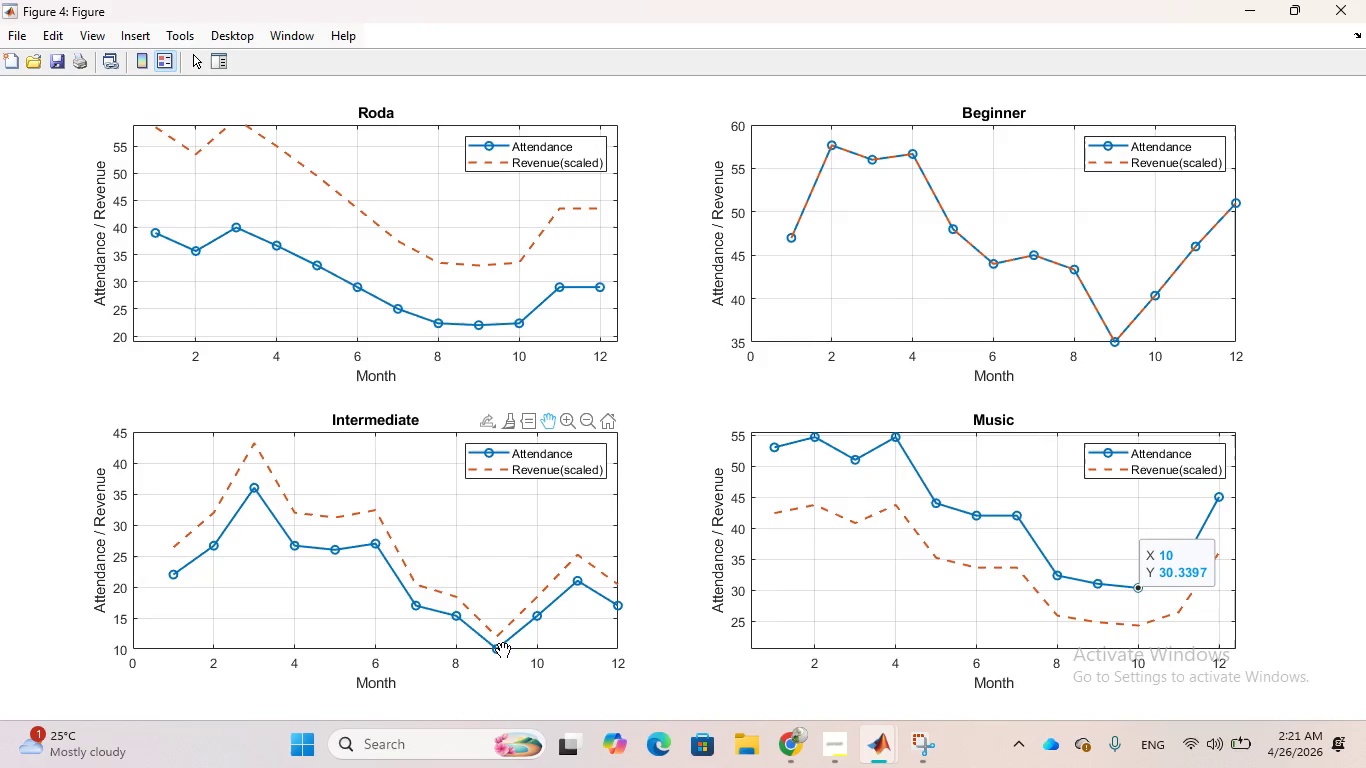 
left_click_drag(start_coordinate=[502, 649], to_coordinate=[499, 626])
 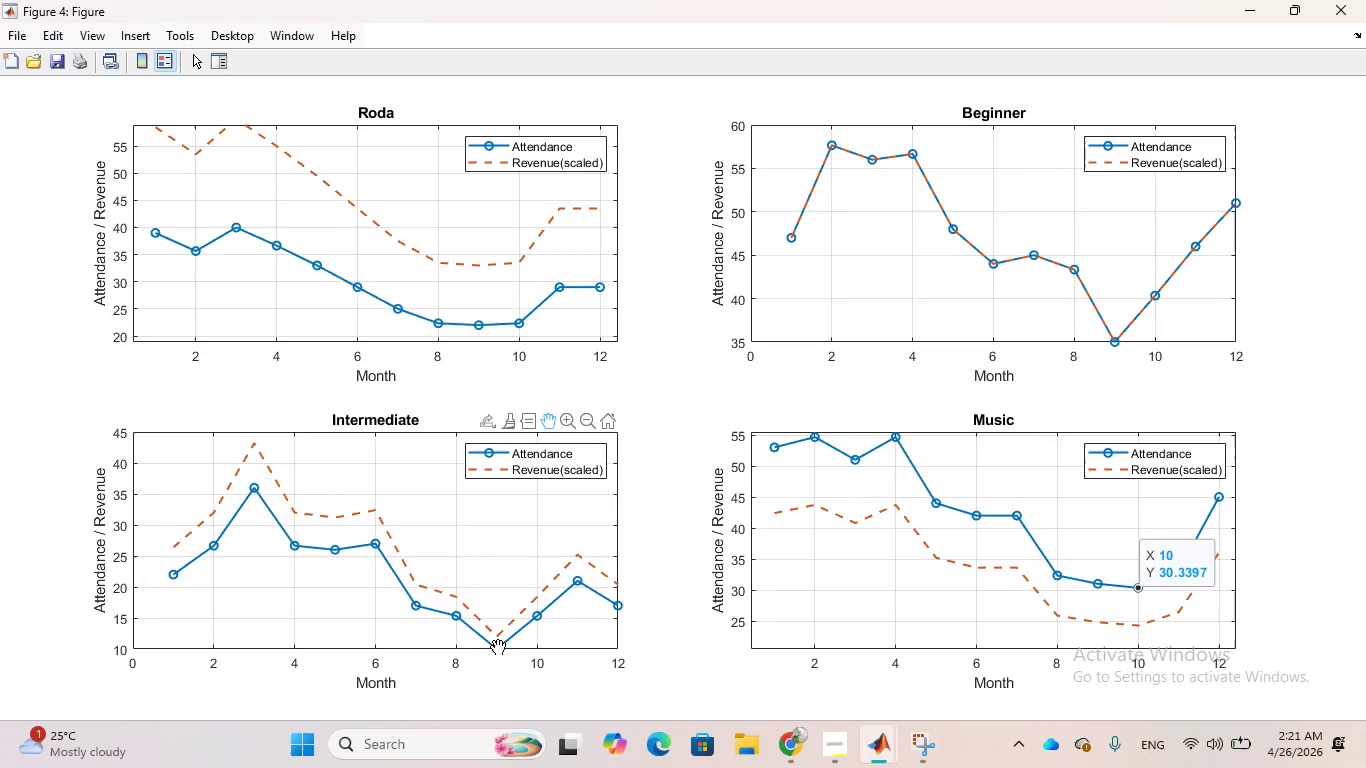 
left_click_drag(start_coordinate=[497, 646], to_coordinate=[509, 593])
 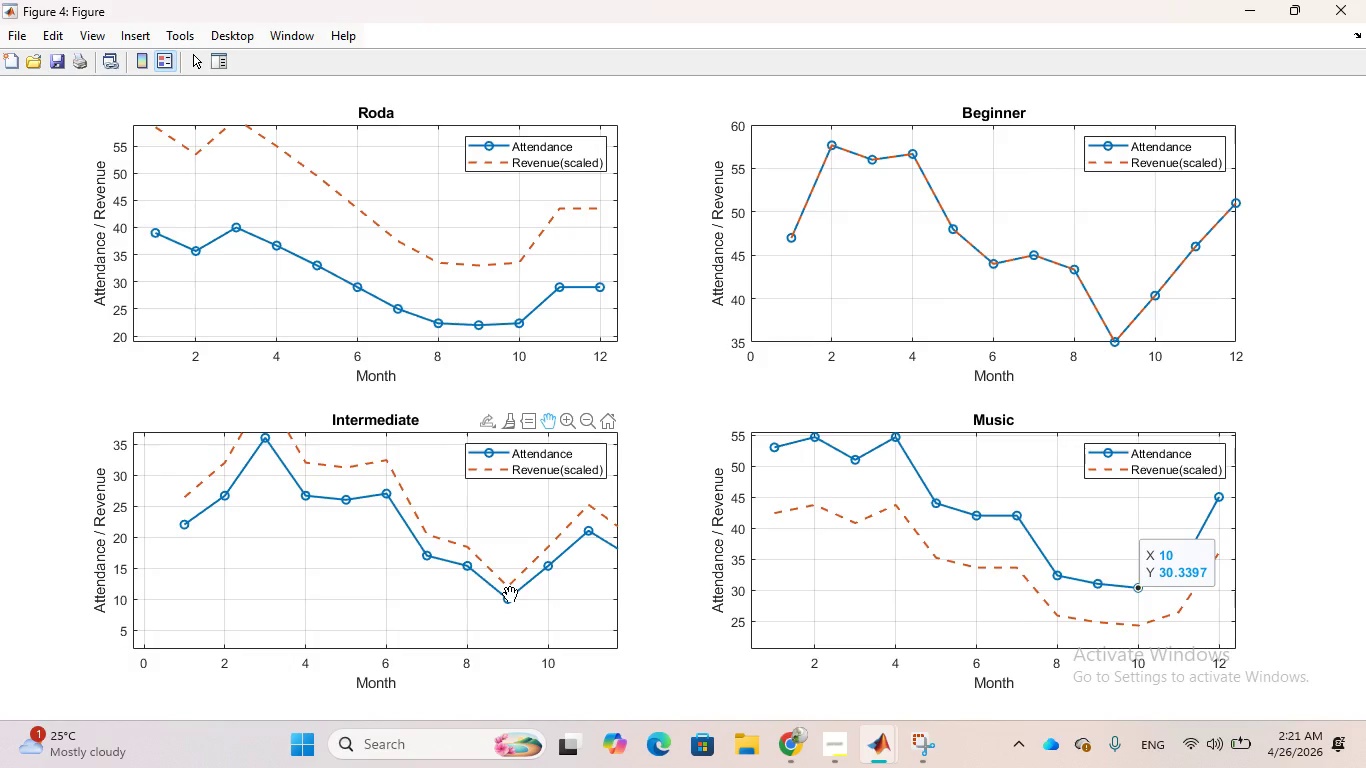 
left_click([509, 593])
 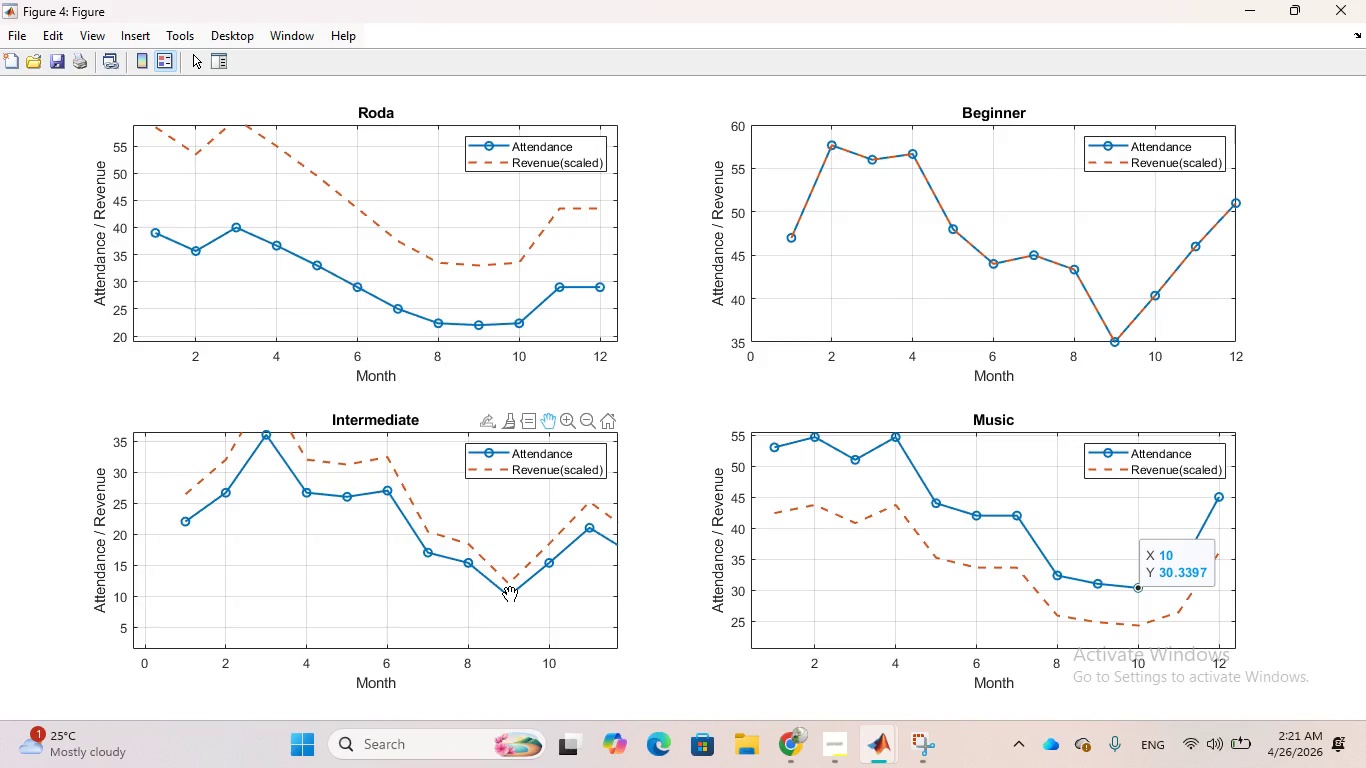 
left_click_drag(start_coordinate=[509, 593], to_coordinate=[515, 647])
 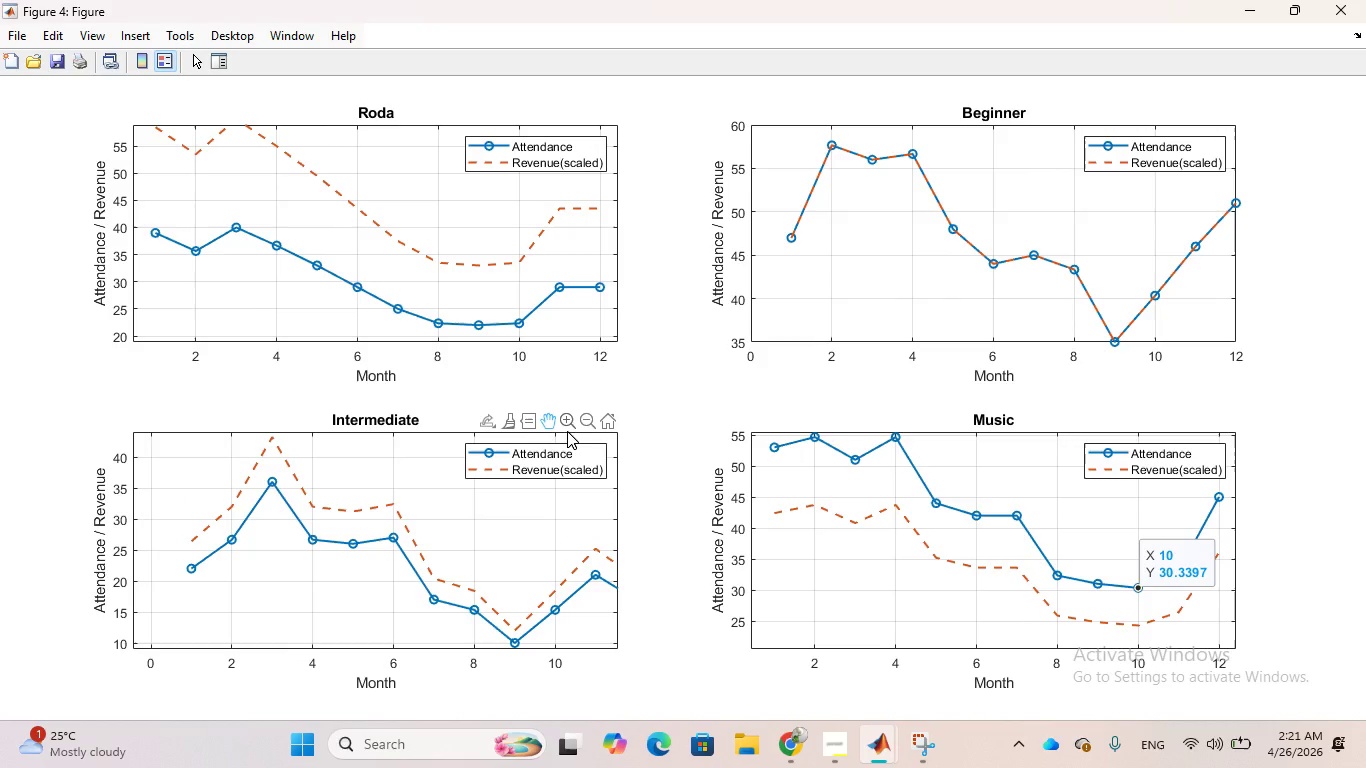 
left_click([567, 420])
 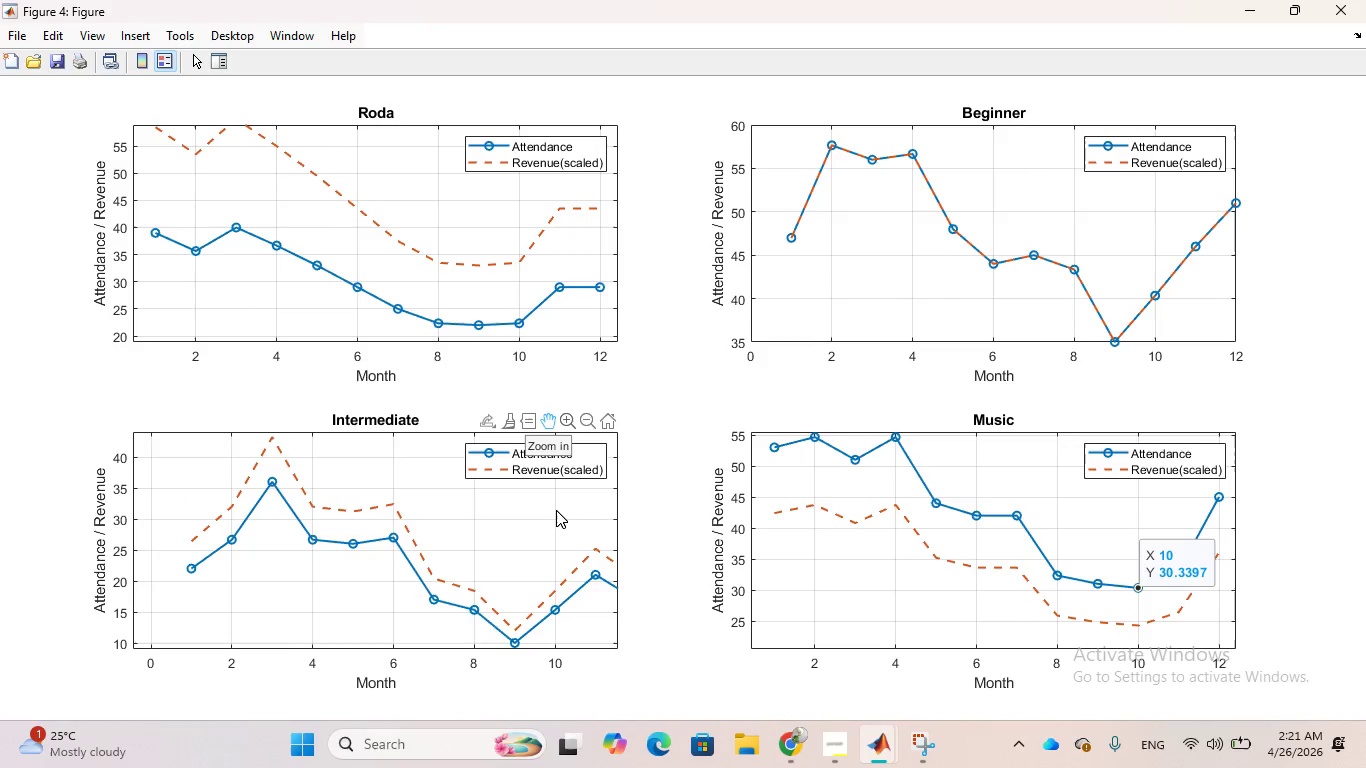 
left_click_drag(start_coordinate=[556, 510], to_coordinate=[567, 522])
 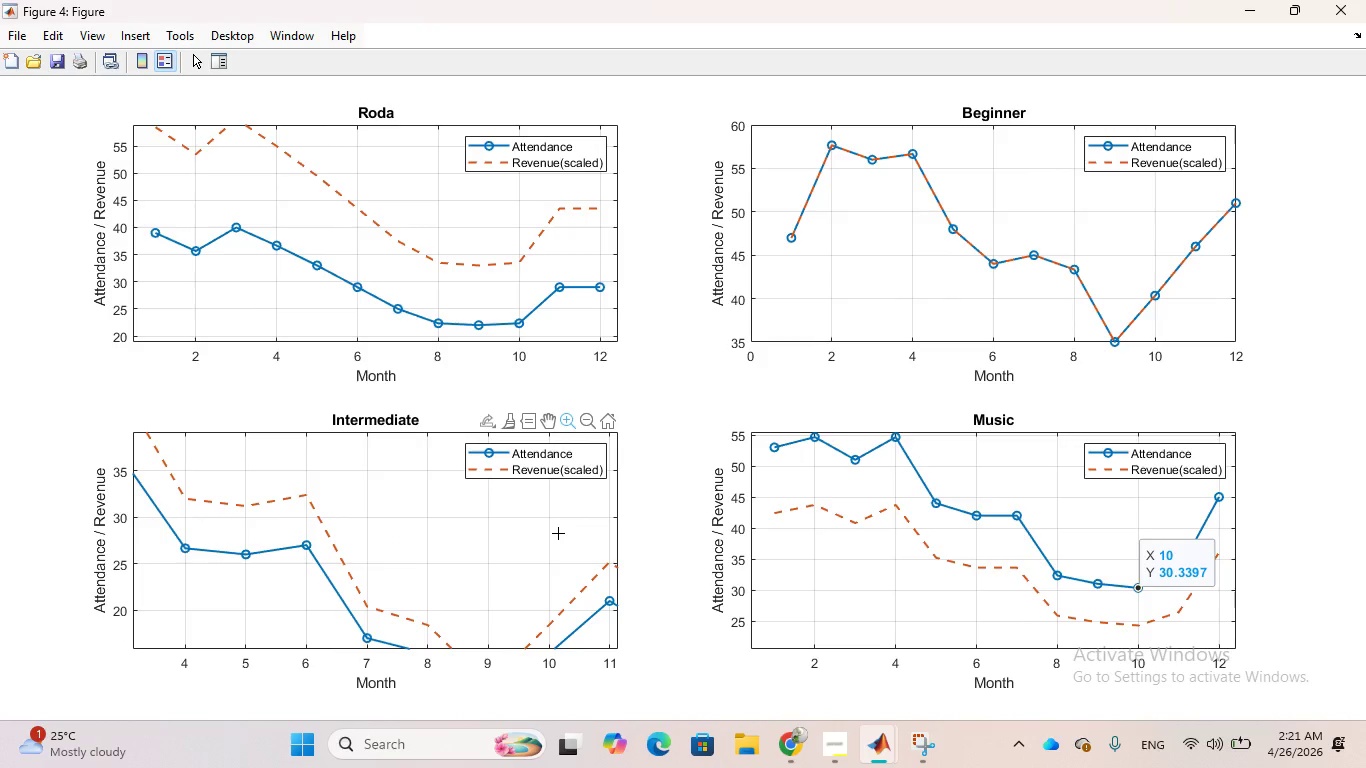 
scroll: coordinate [557, 533], scroll_direction: down, amount: 5.0
 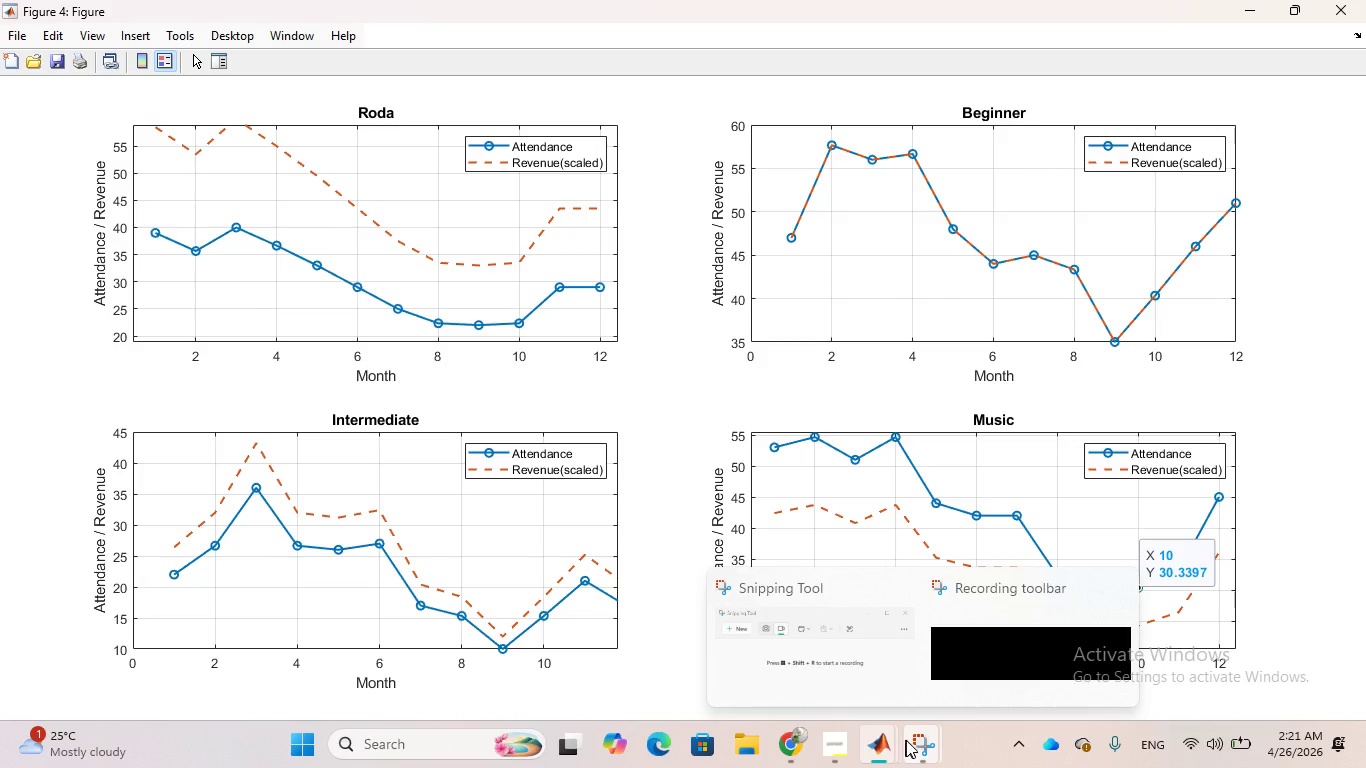 
wait(6.02)
 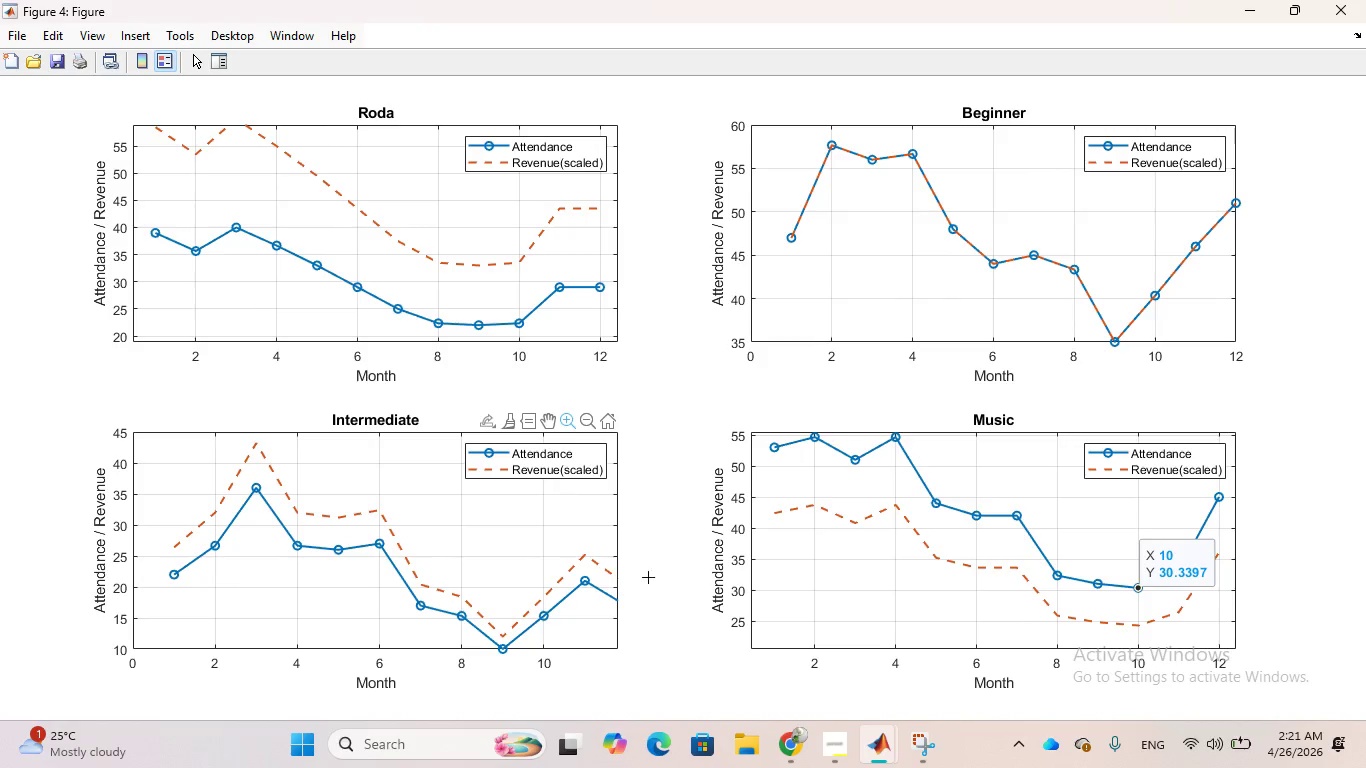 
mouse_move([885, 727])
 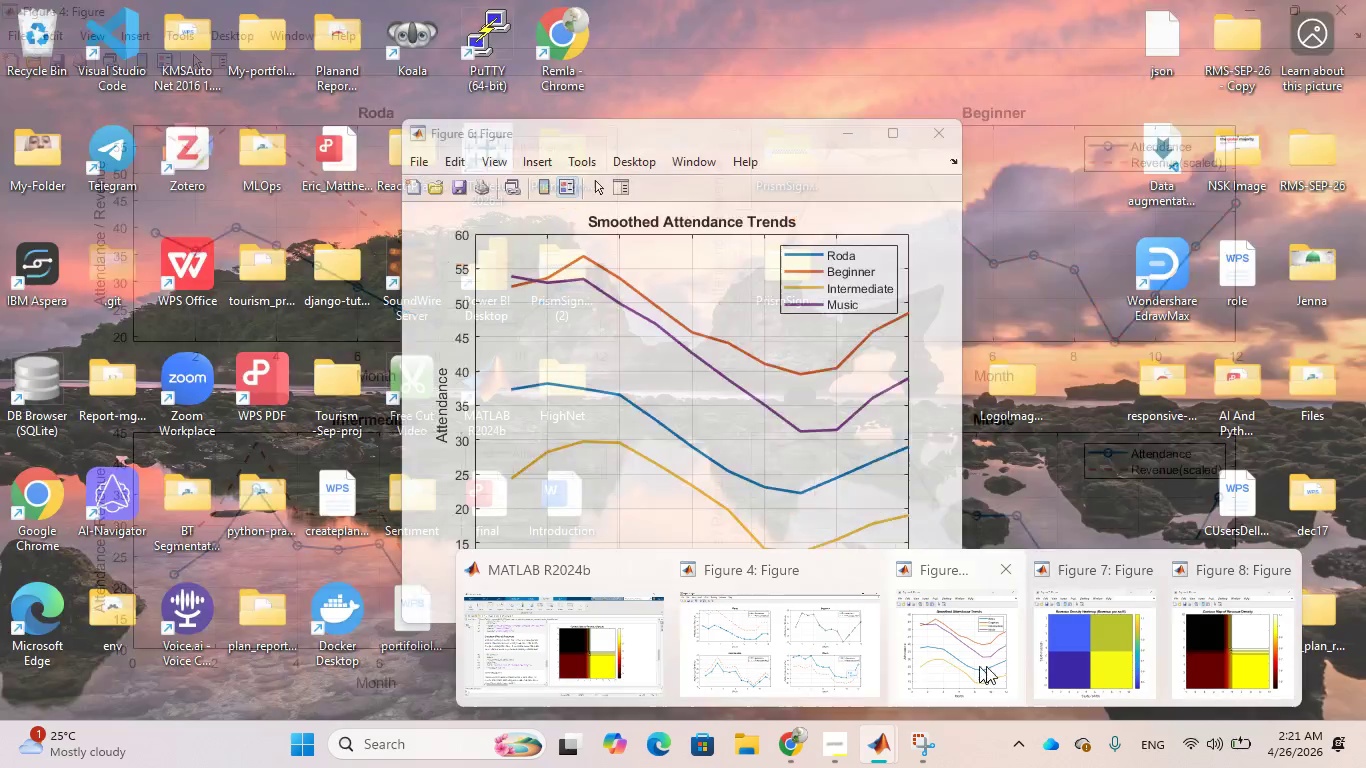 
mouse_move([1055, 635])
 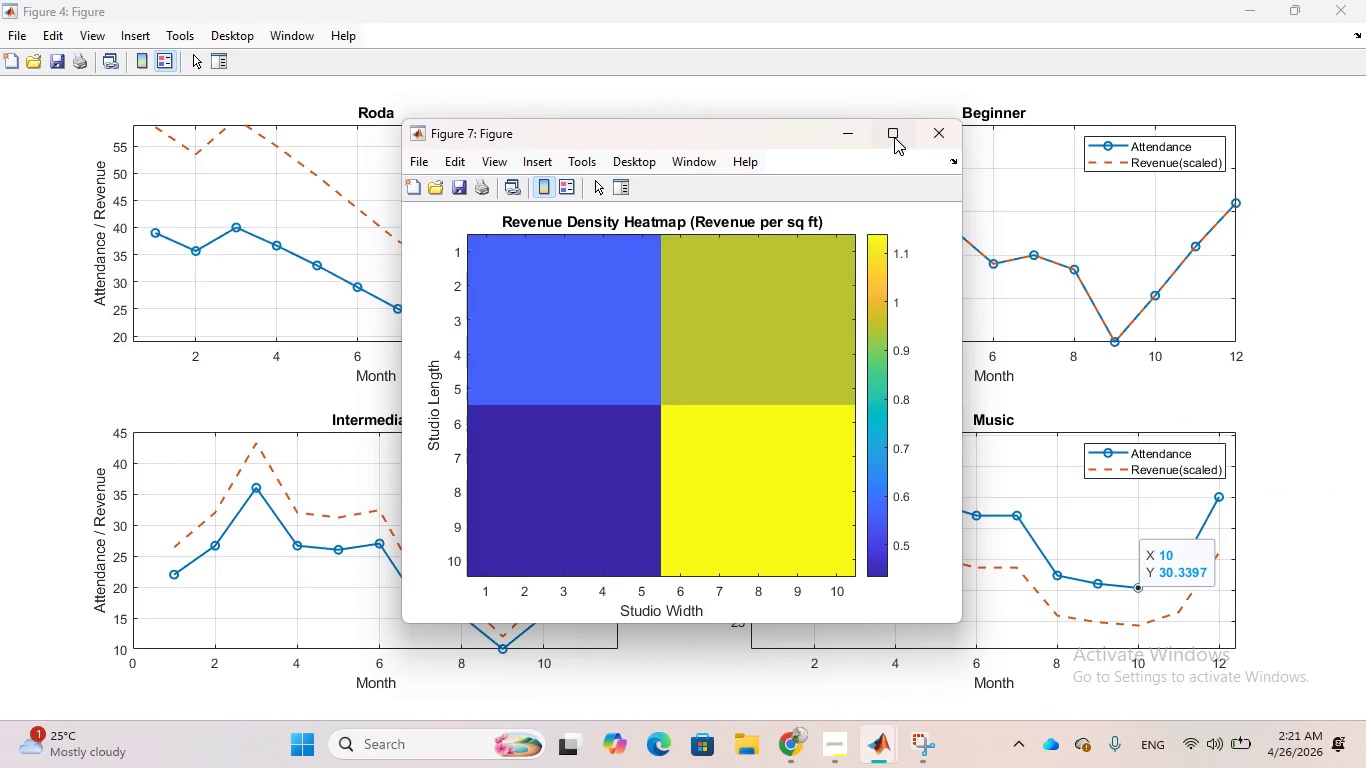 
left_click([894, 137])
 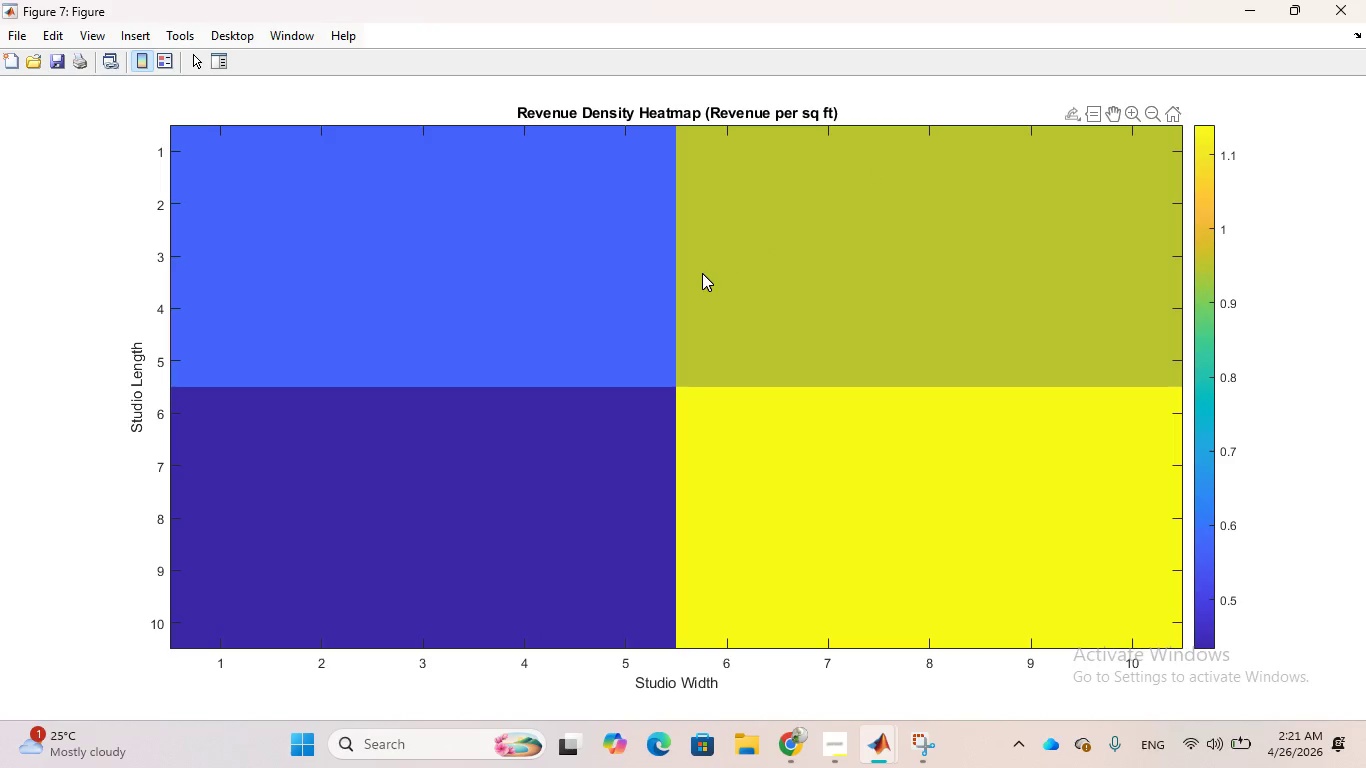 
scroll: coordinate [702, 273], scroll_direction: down, amount: 2.0
 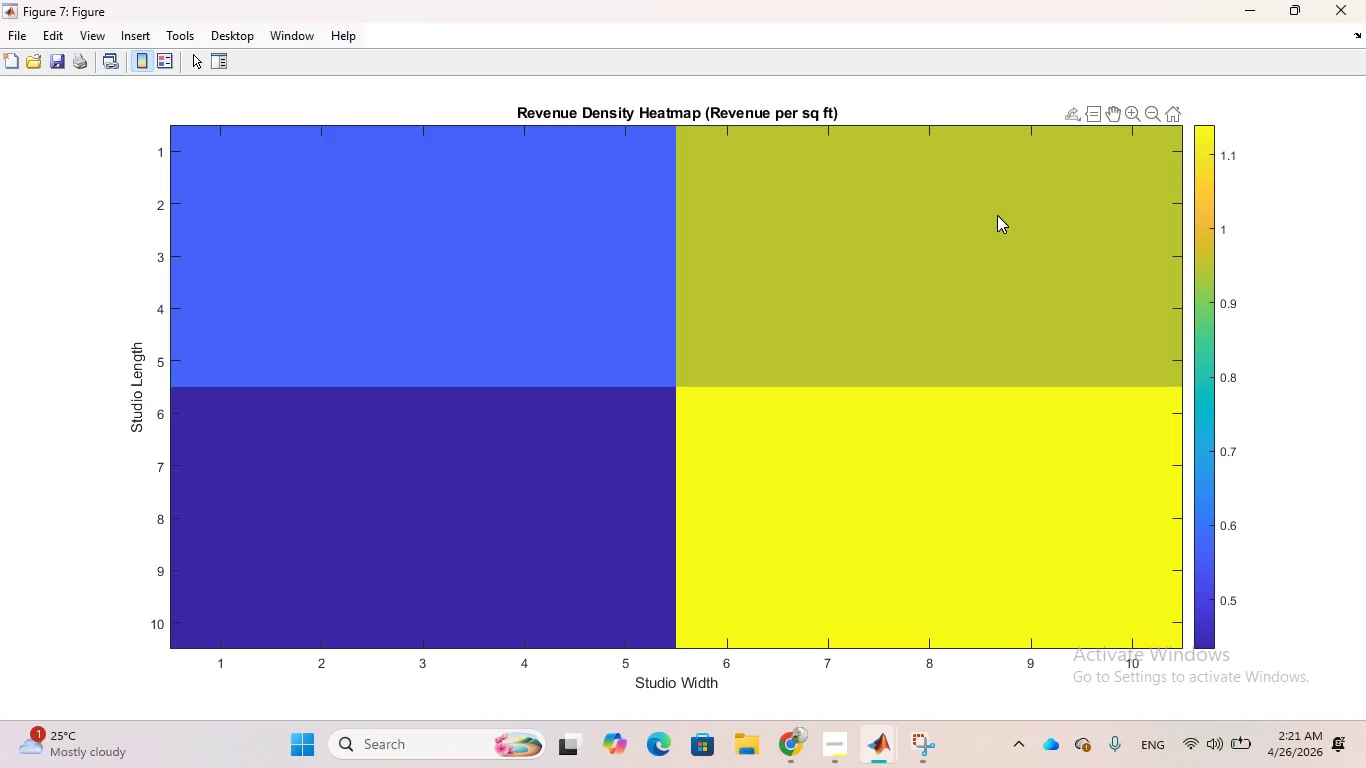 
scroll: coordinate [1001, 215], scroll_direction: up, amount: 1.0
 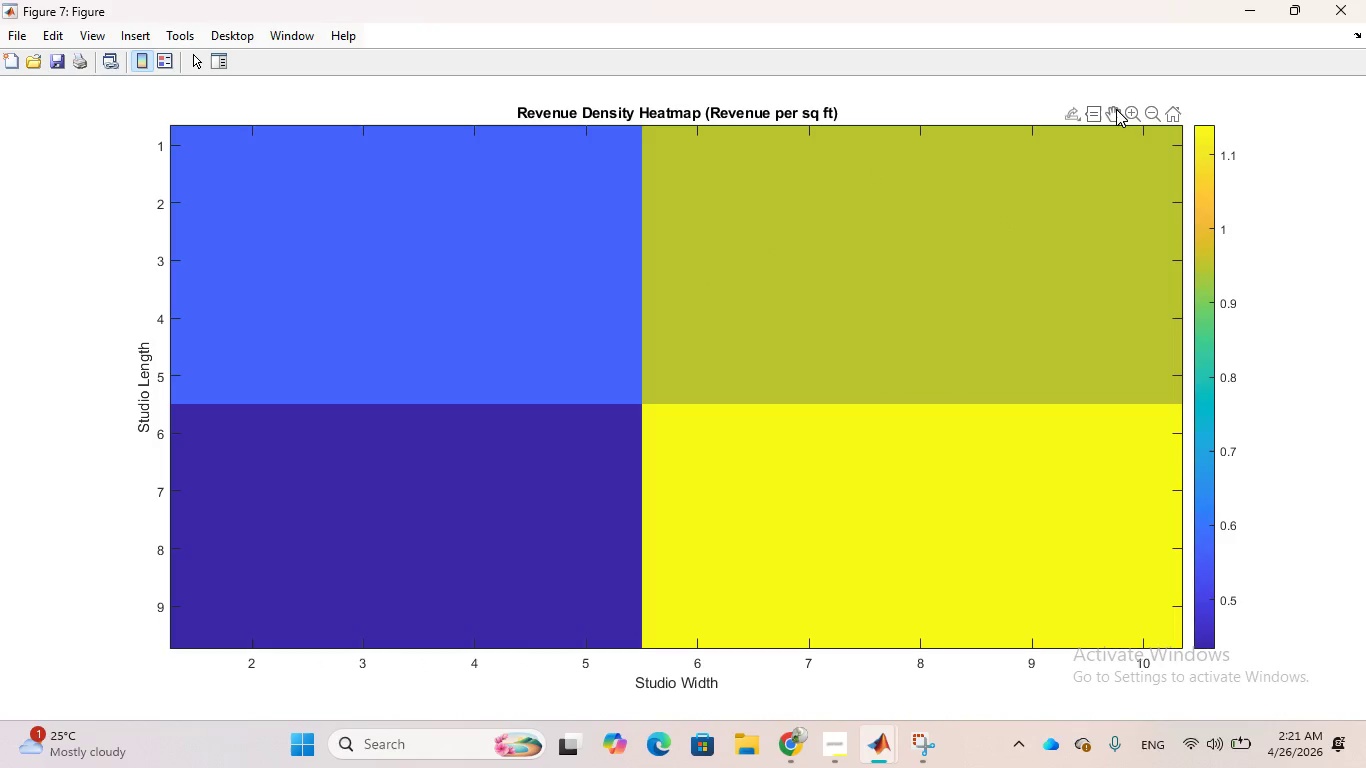 
left_click([1116, 109])
 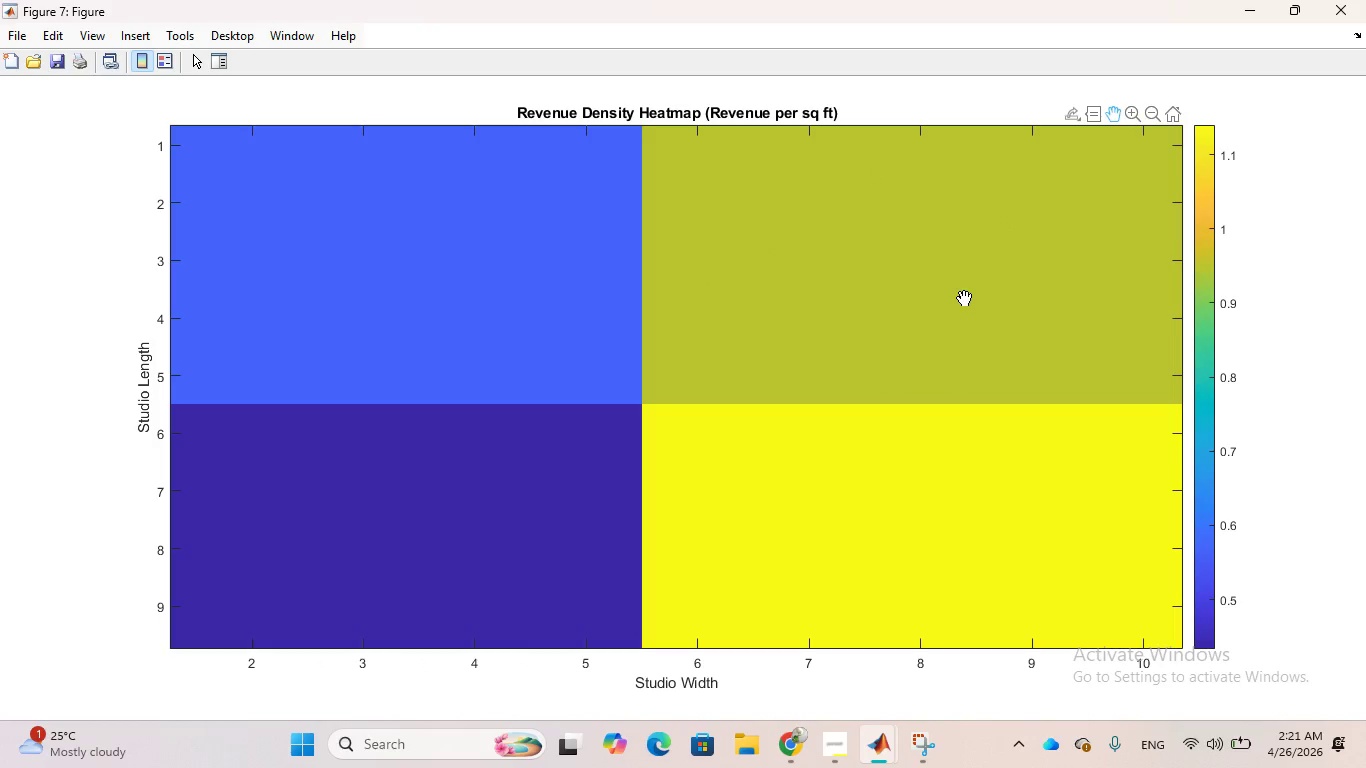 
left_click([963, 297])
 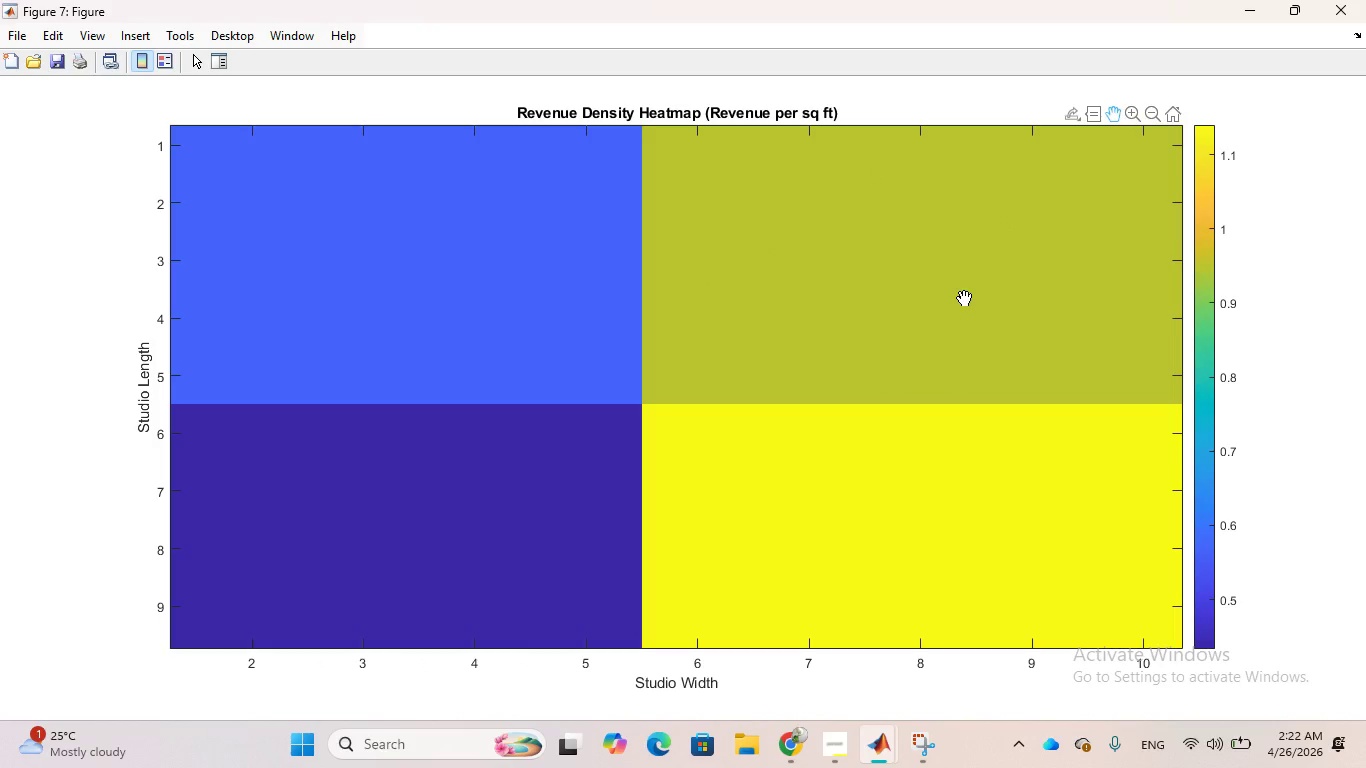 
scroll: coordinate [963, 297], scroll_direction: down, amount: 4.0
 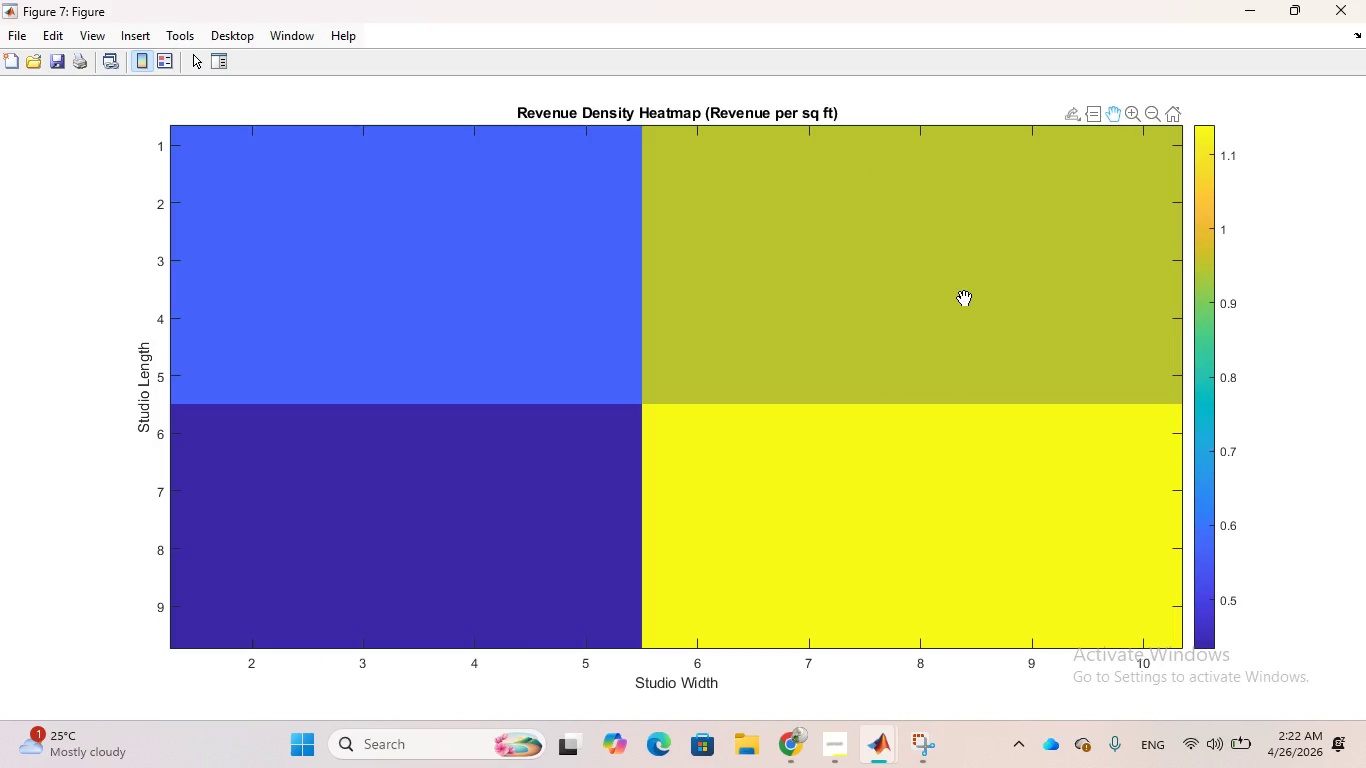 
scroll: coordinate [963, 297], scroll_direction: up, amount: 4.0
 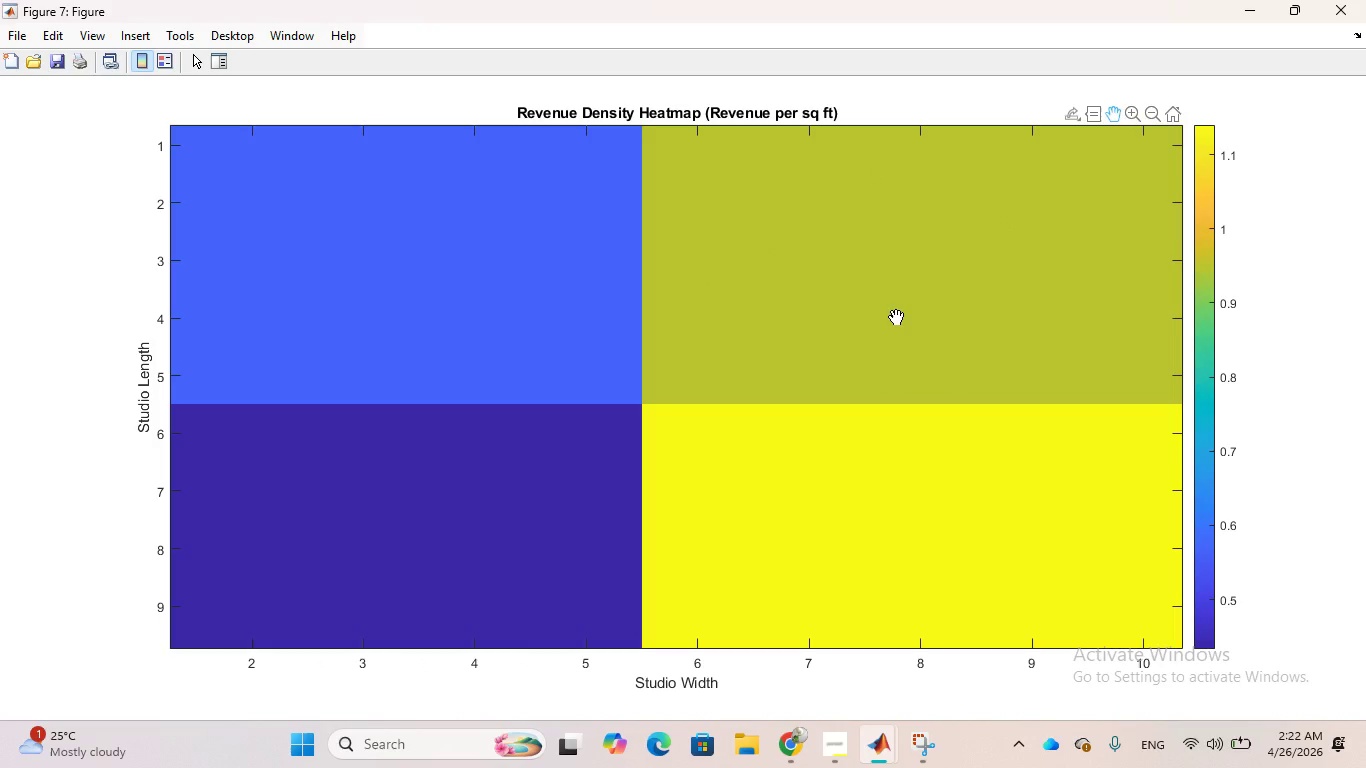 
left_click_drag(start_coordinate=[895, 316], to_coordinate=[877, 302])
 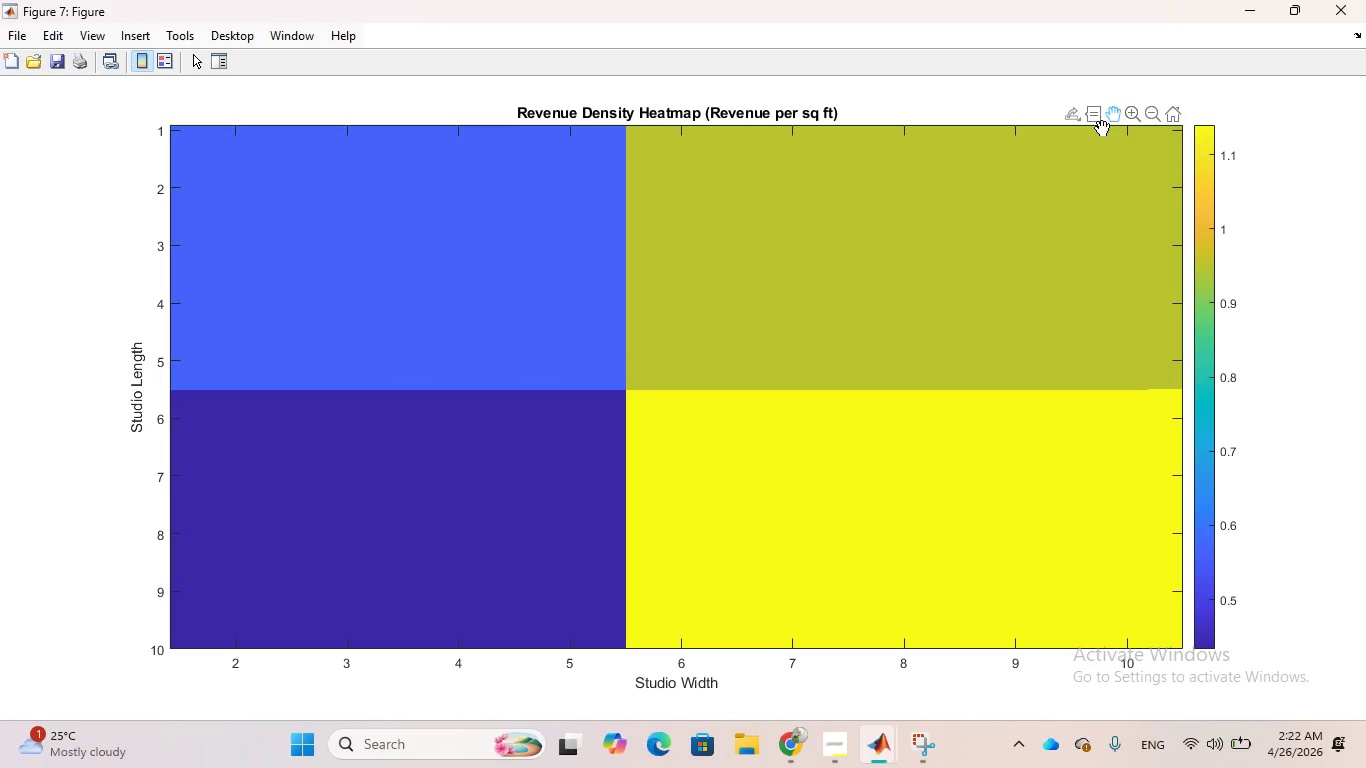 
left_click([1100, 127])
 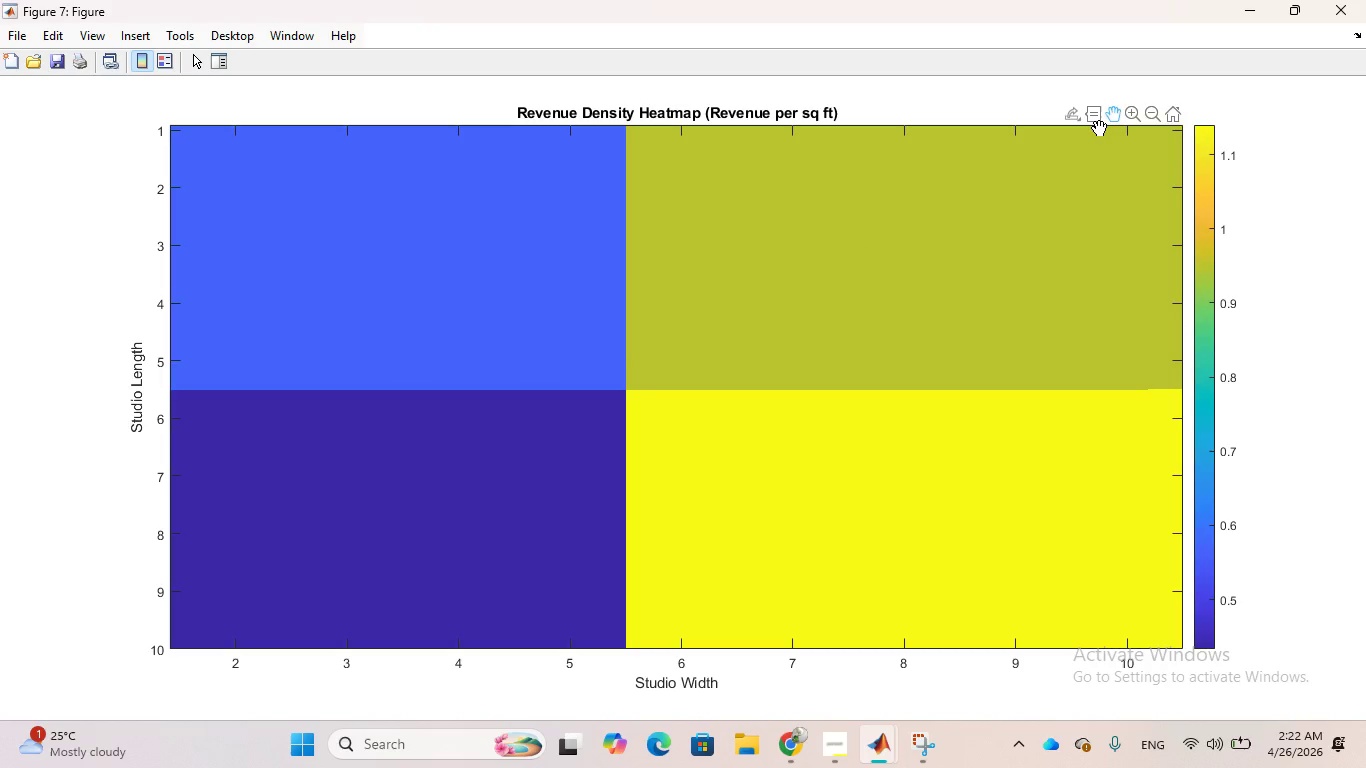 
left_click([1098, 127])
 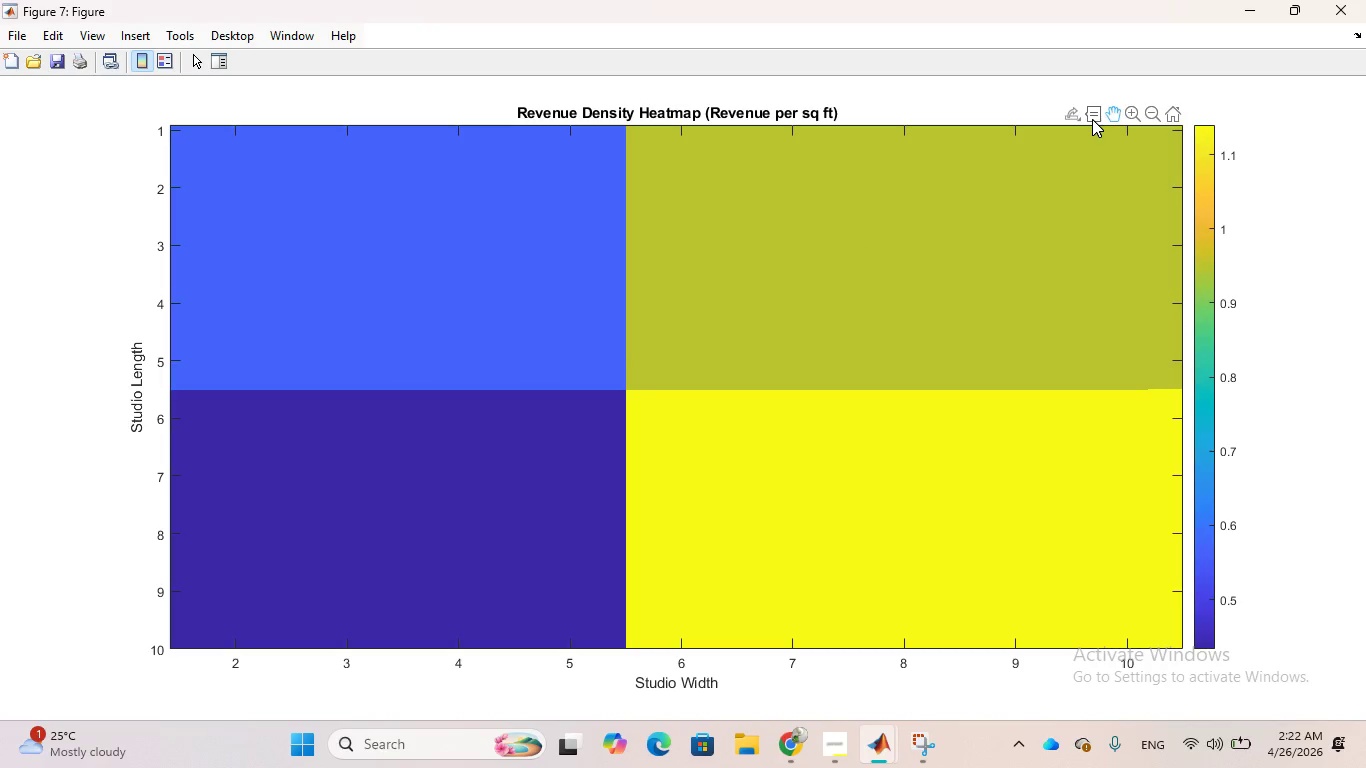 
left_click([1092, 119])
 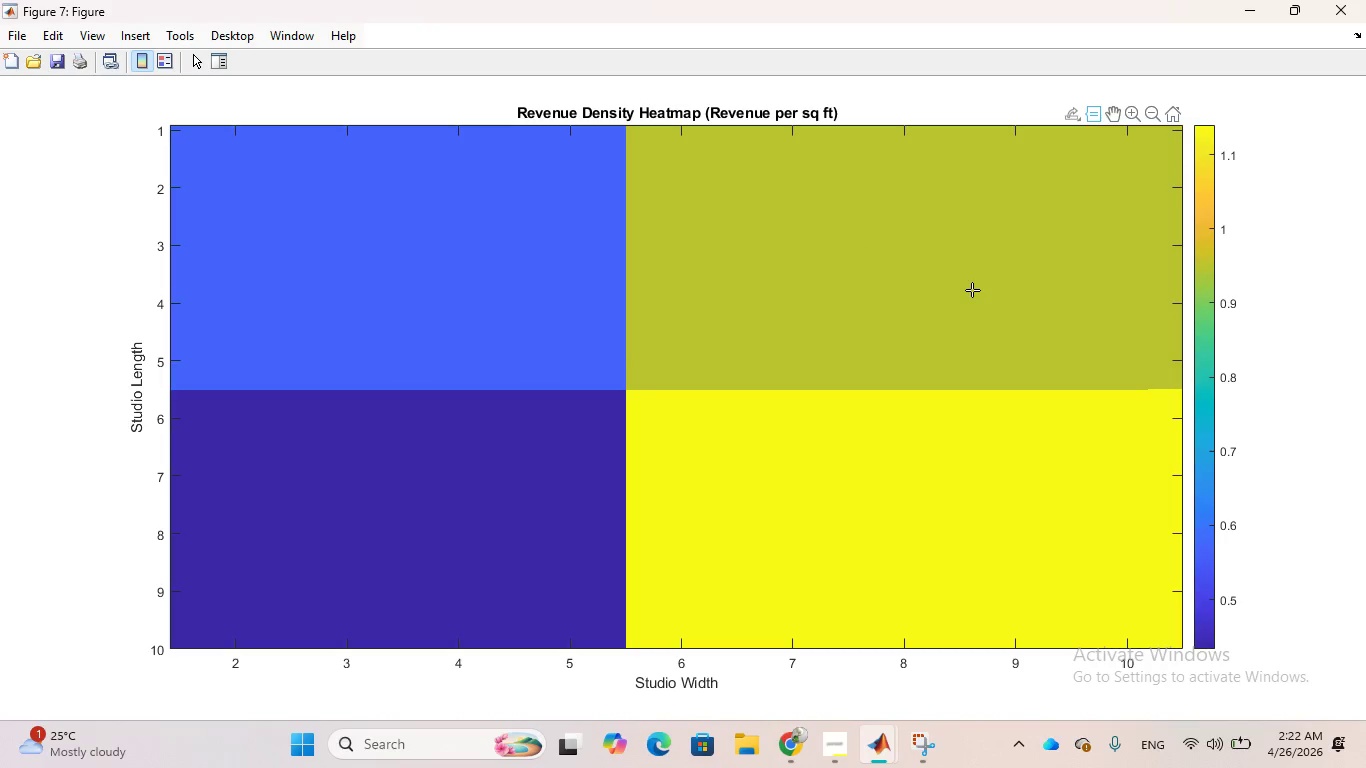 
left_click([972, 289])
 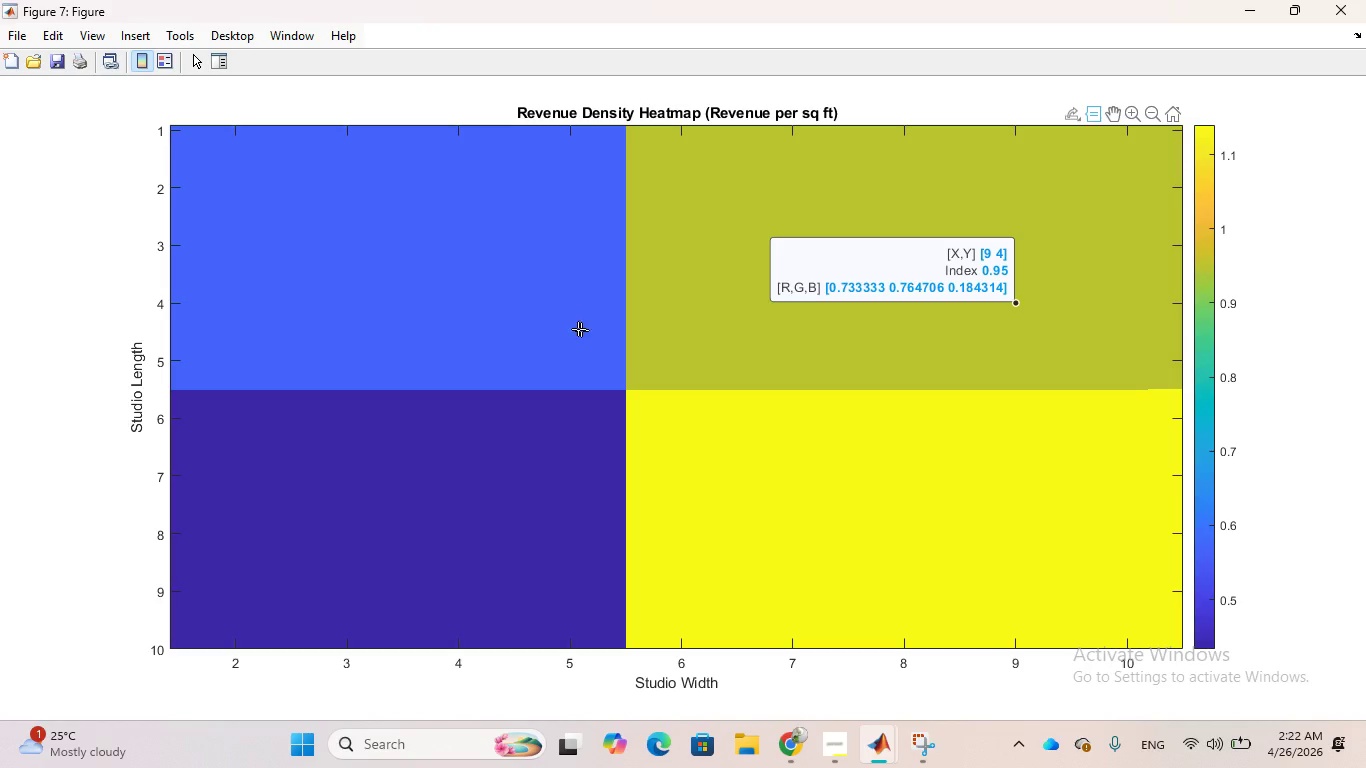 
left_click([553, 282])
 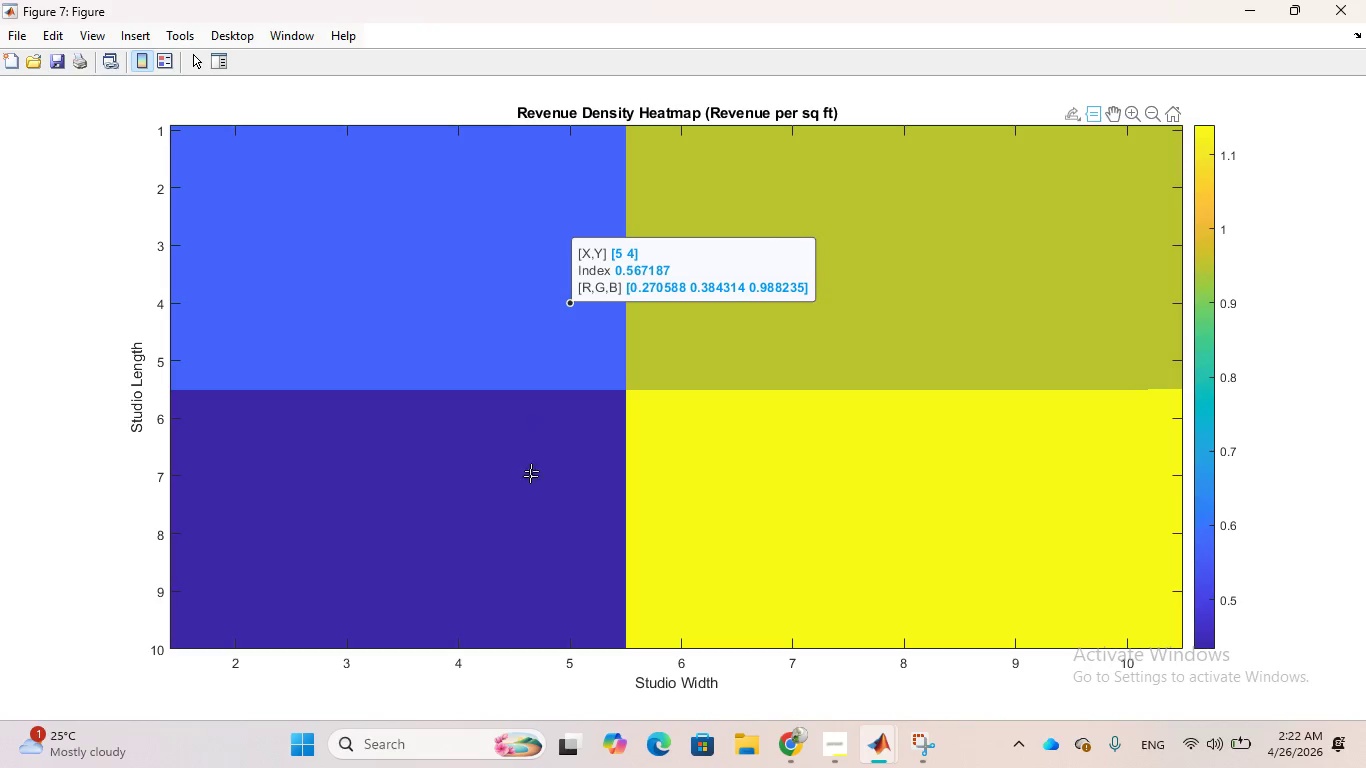 
left_click([517, 556])
 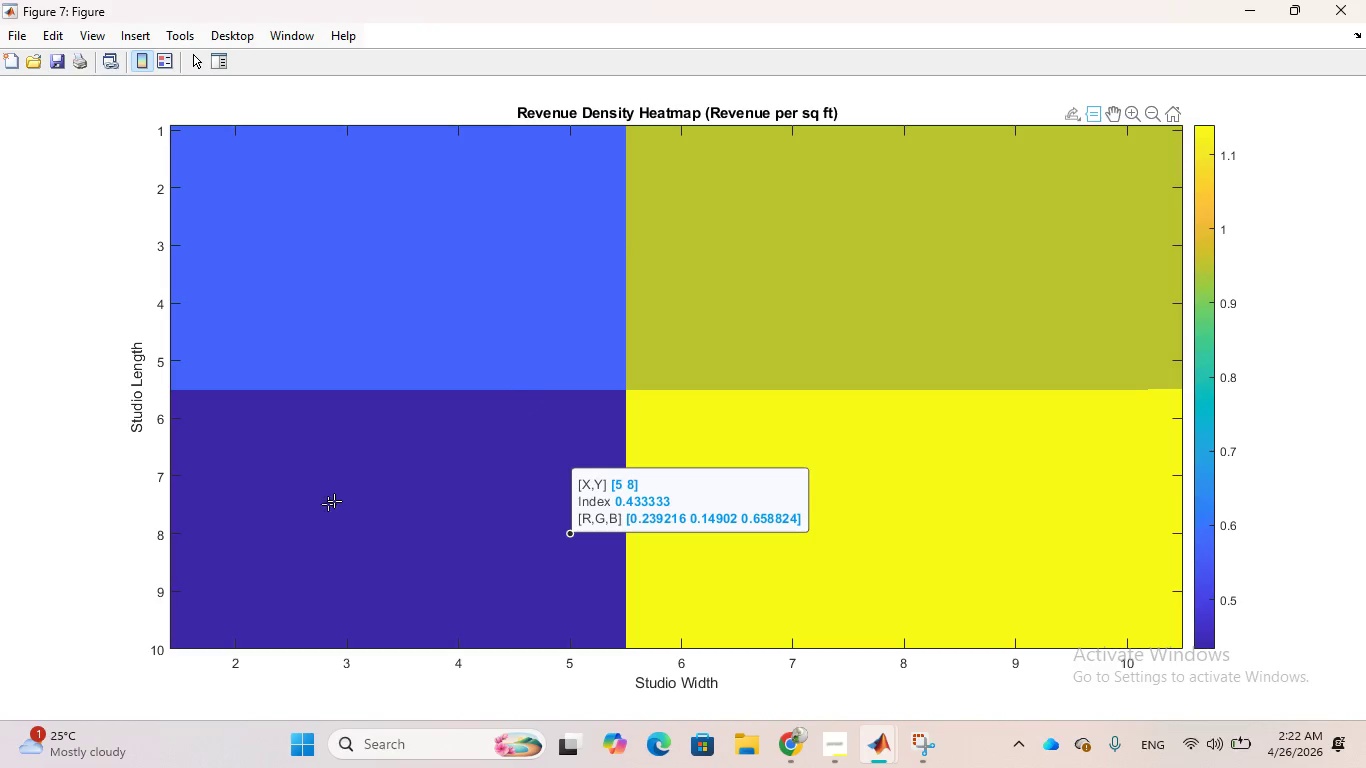 
left_click([878, 528])
 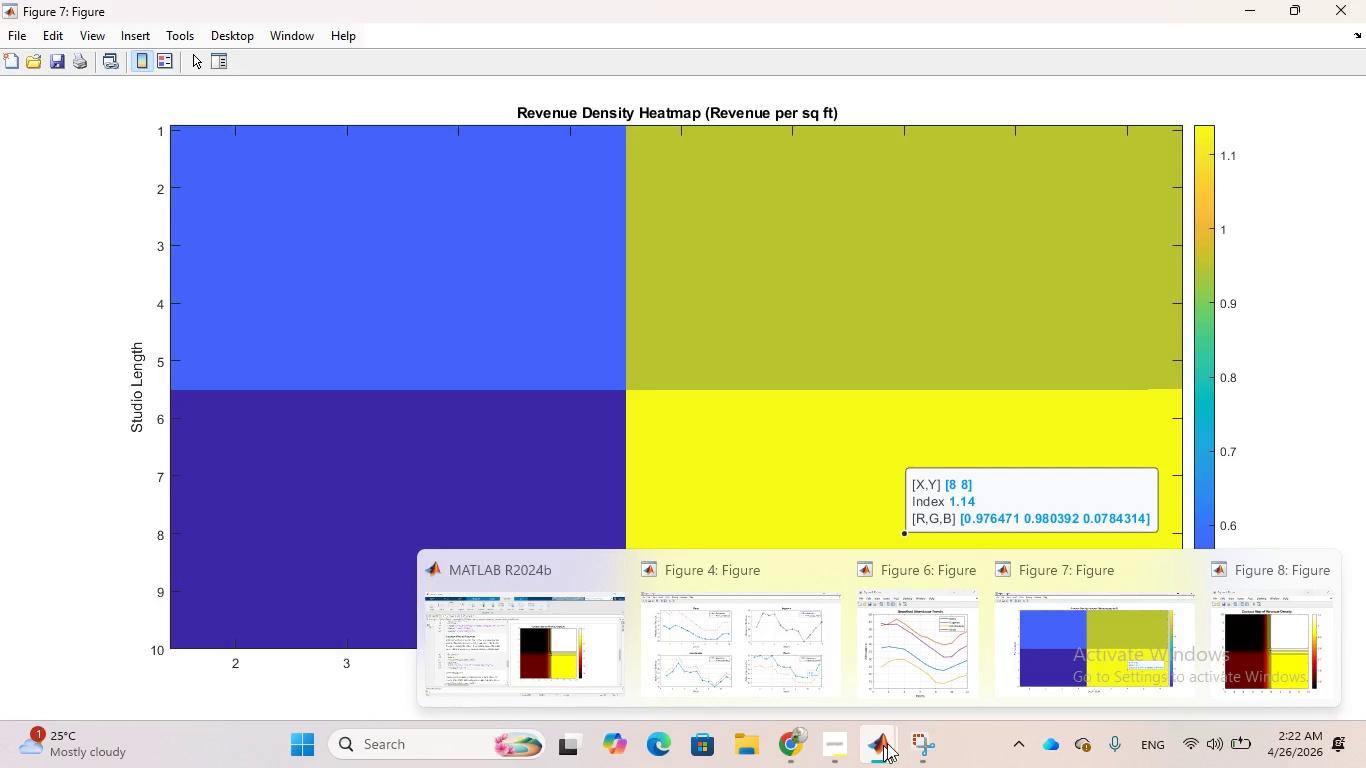 
wait(6.0)
 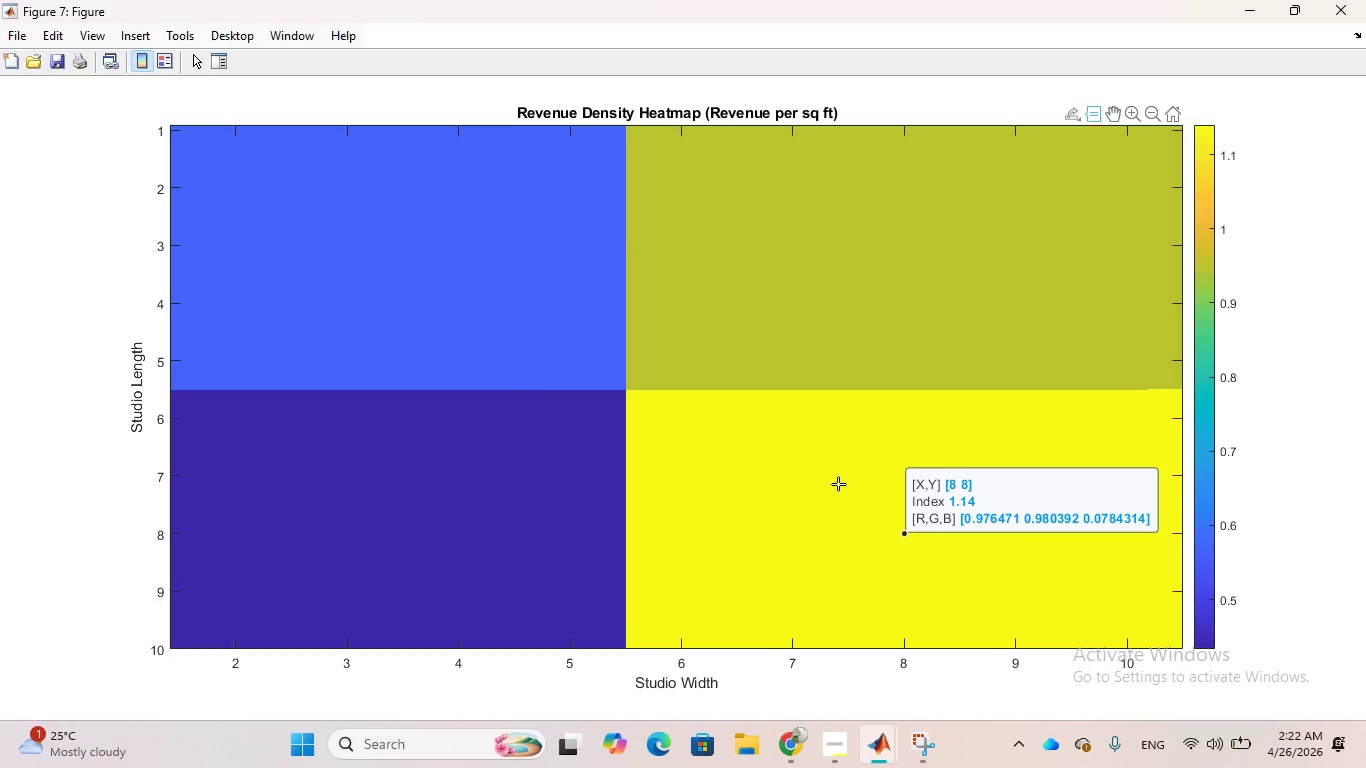 
left_click([1225, 649])
 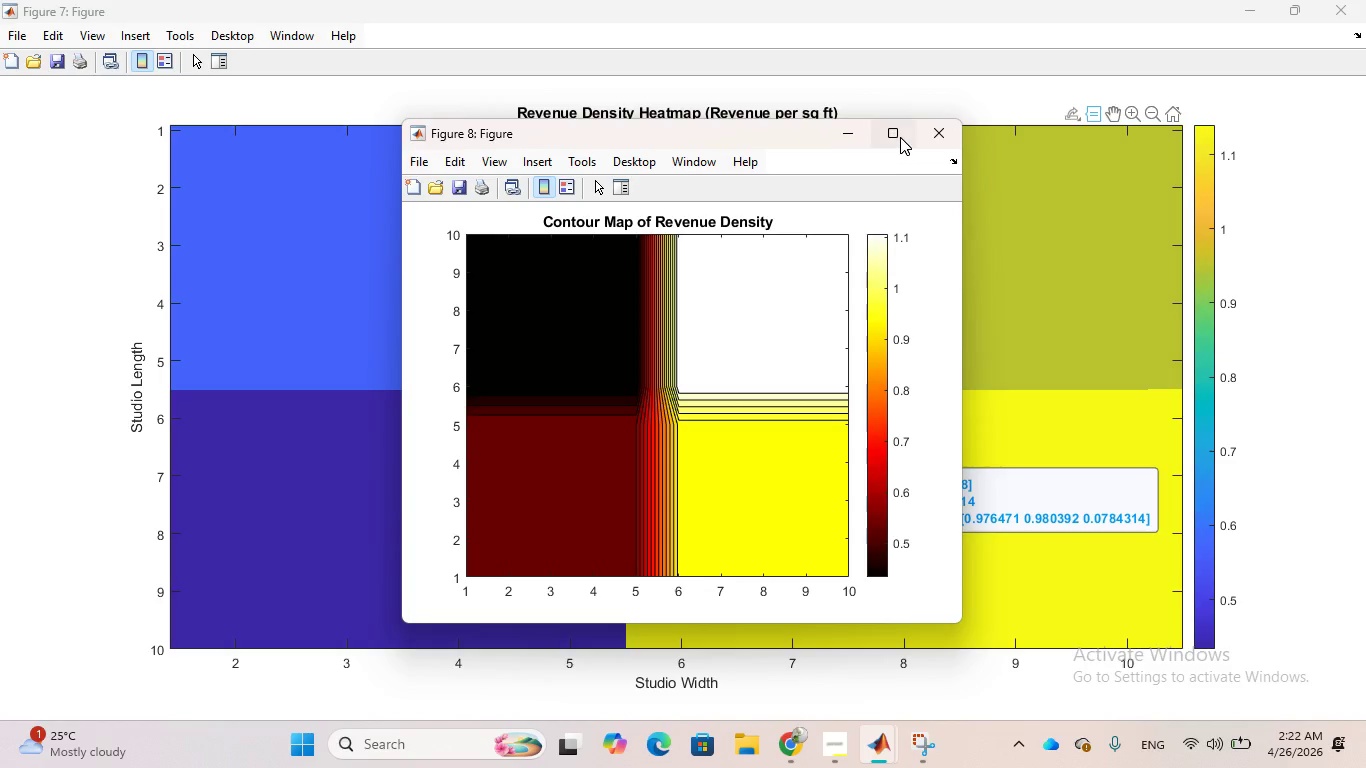 
left_click([900, 137])
 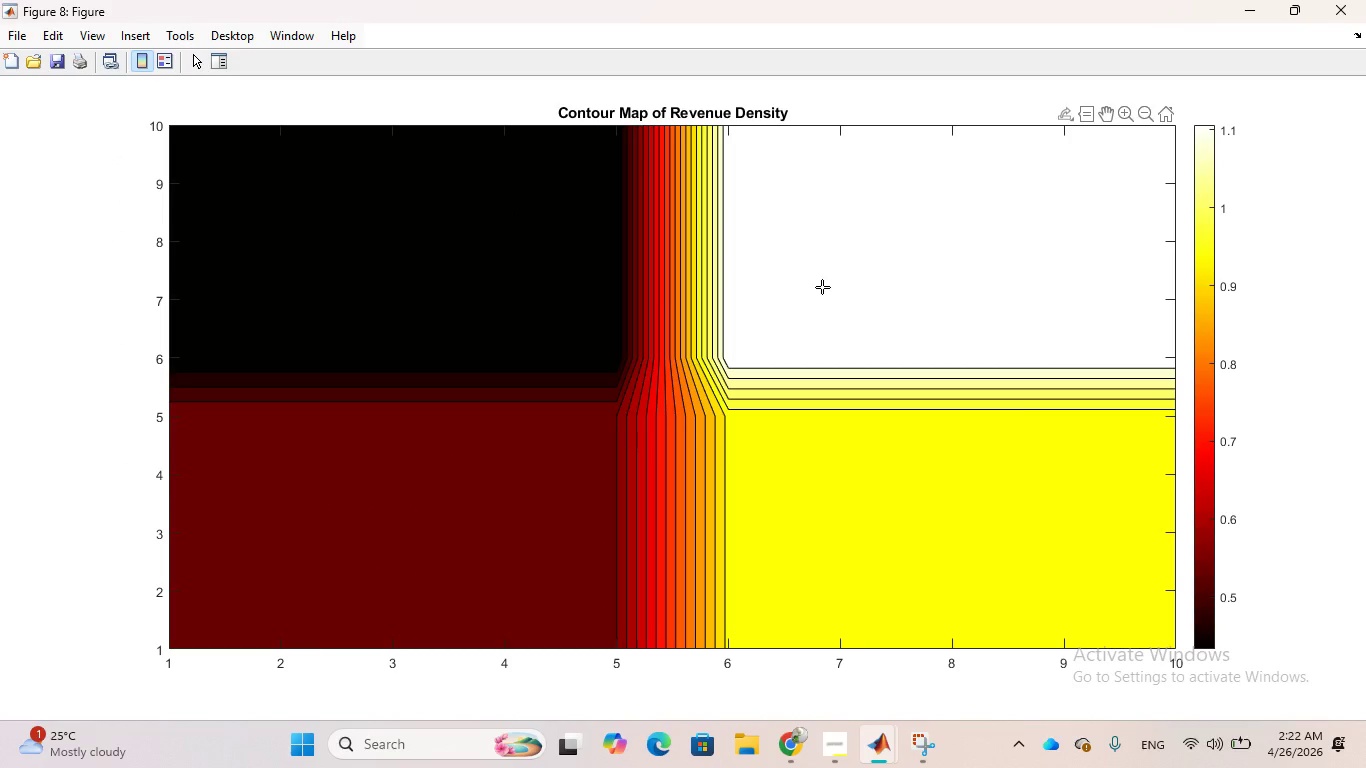 
left_click([822, 286])
 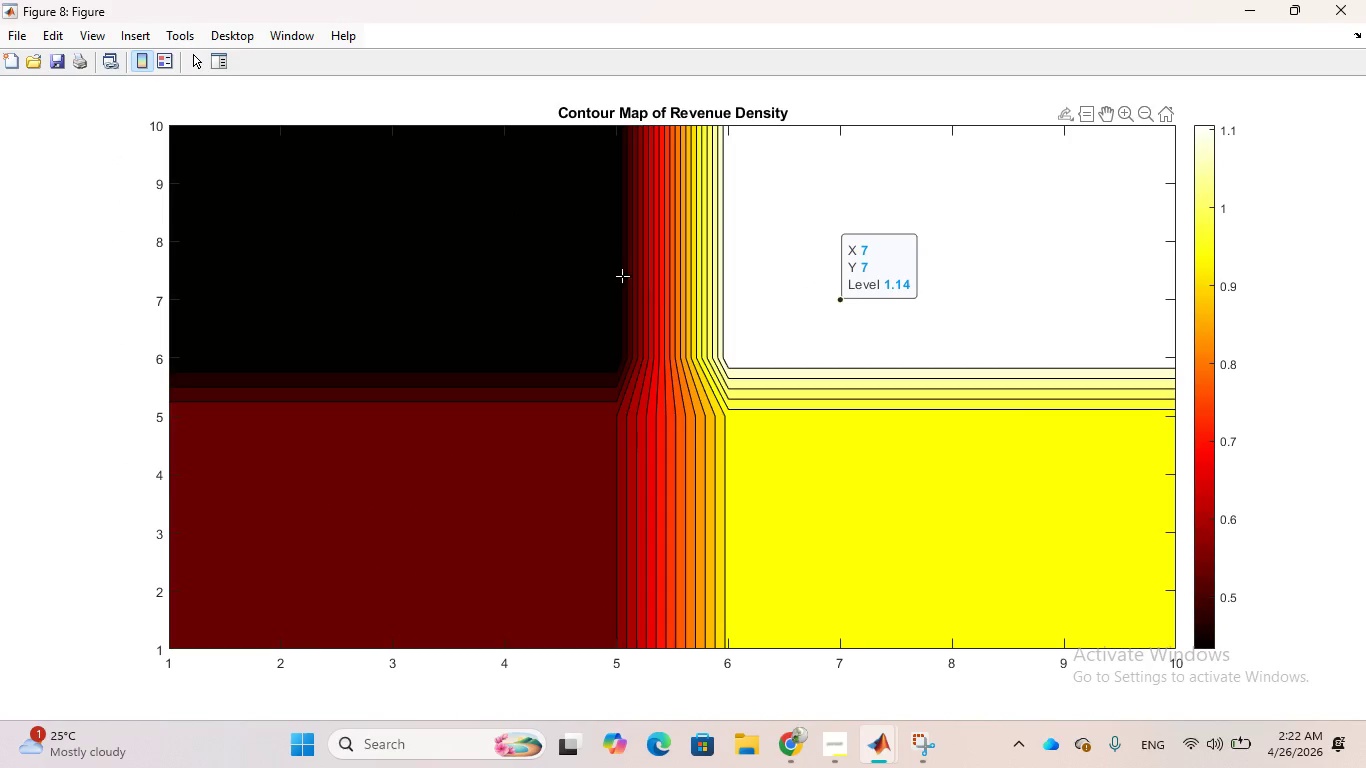 
left_click([616, 274])
 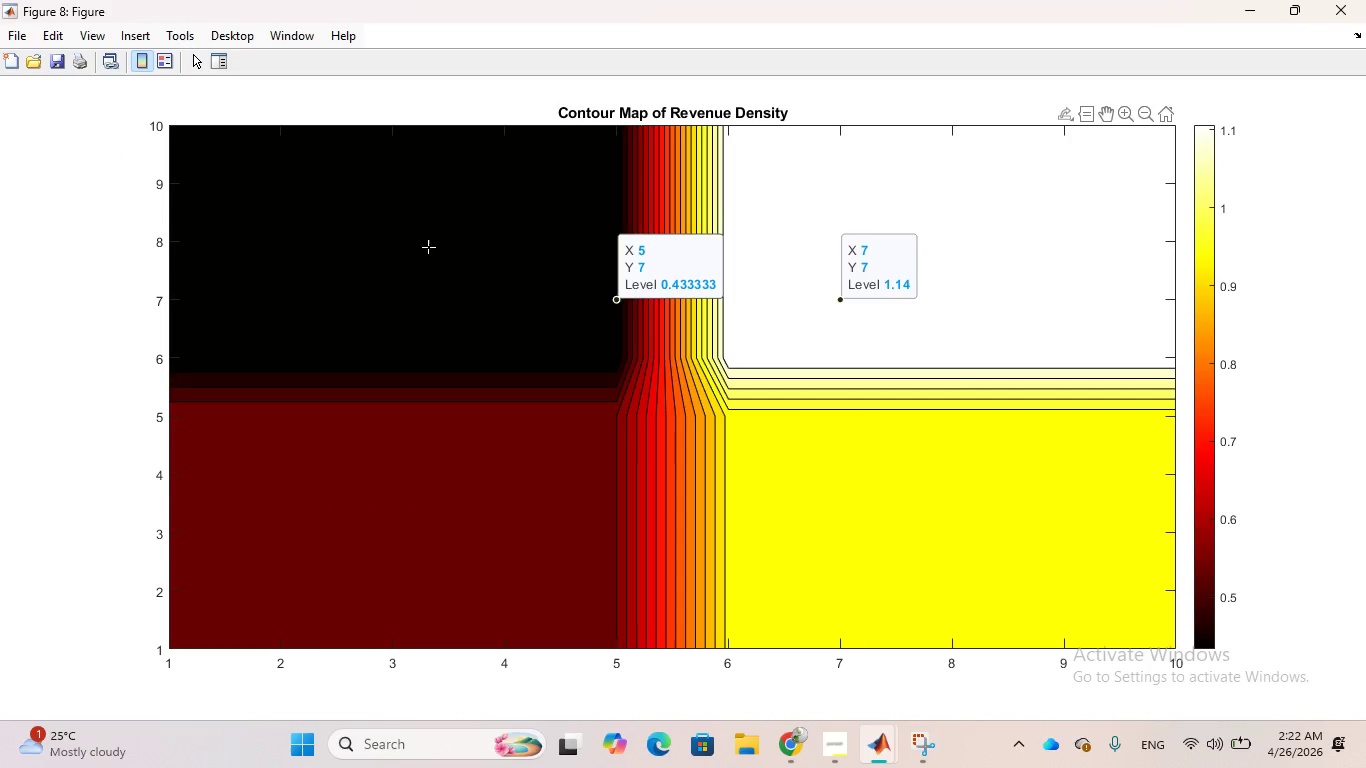 
left_click([420, 245])
 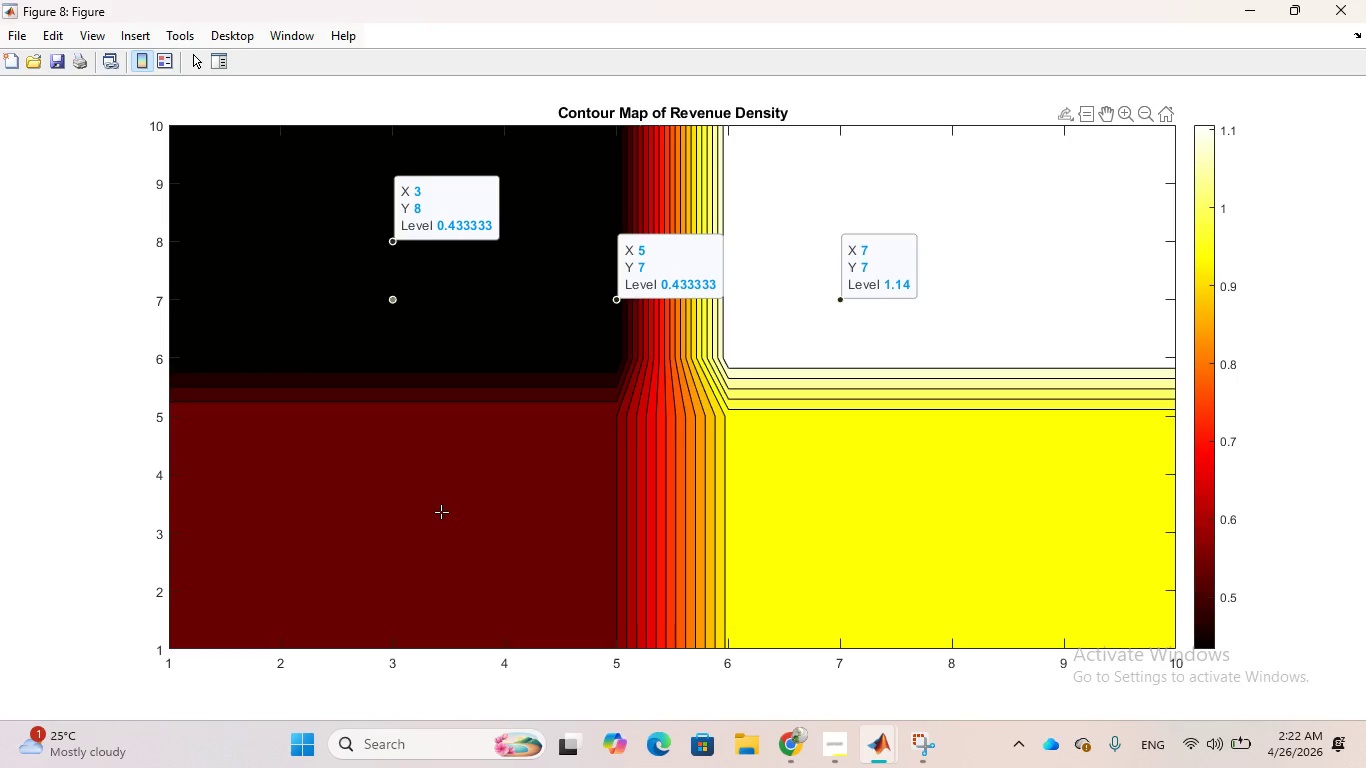 
left_click([441, 511])
 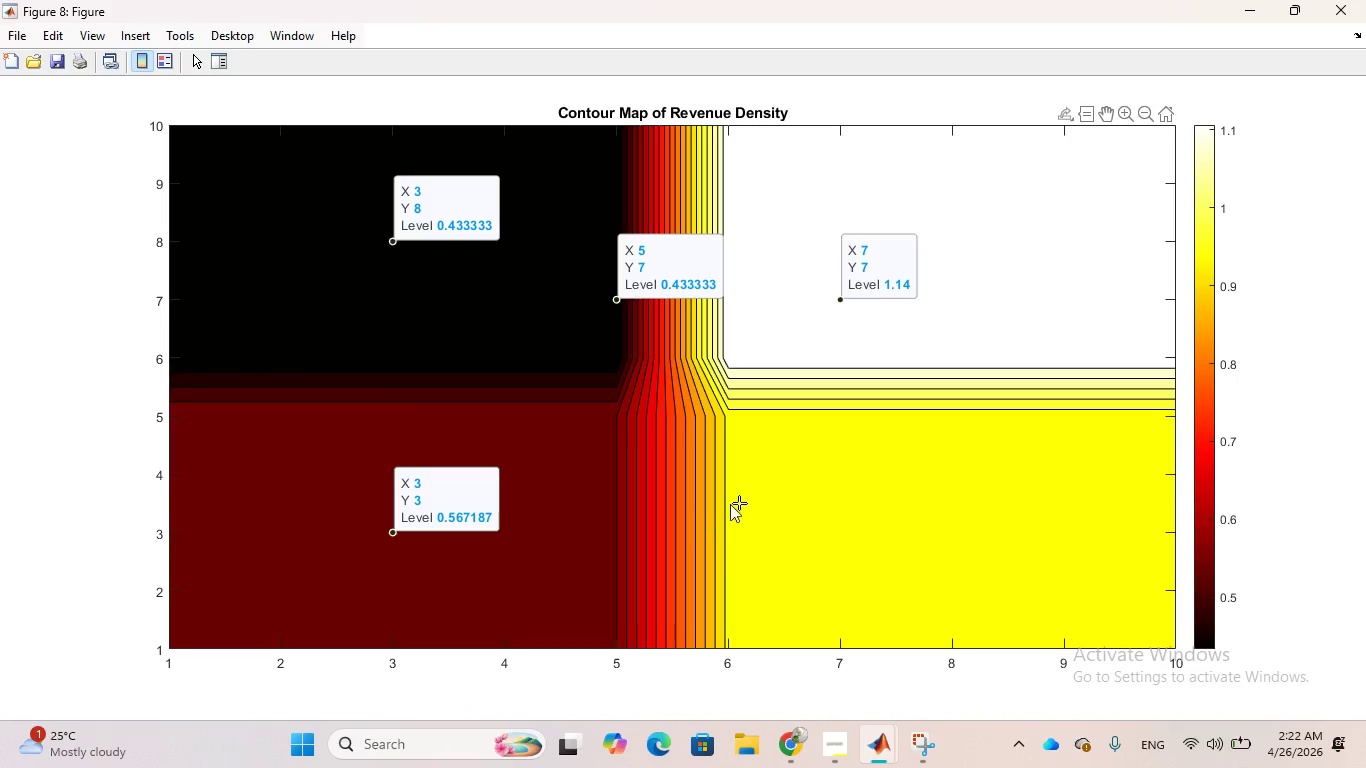 
left_click([873, 481])
 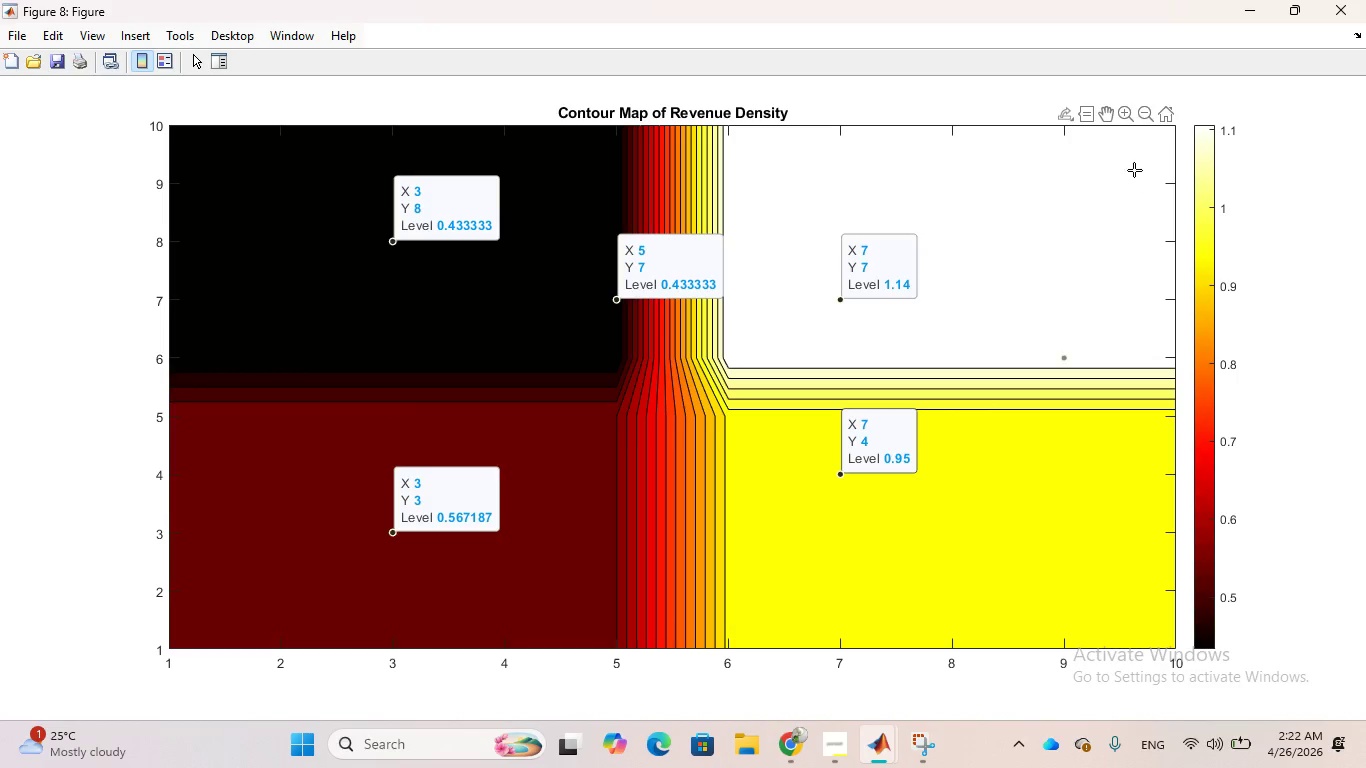 
wait(5.22)
 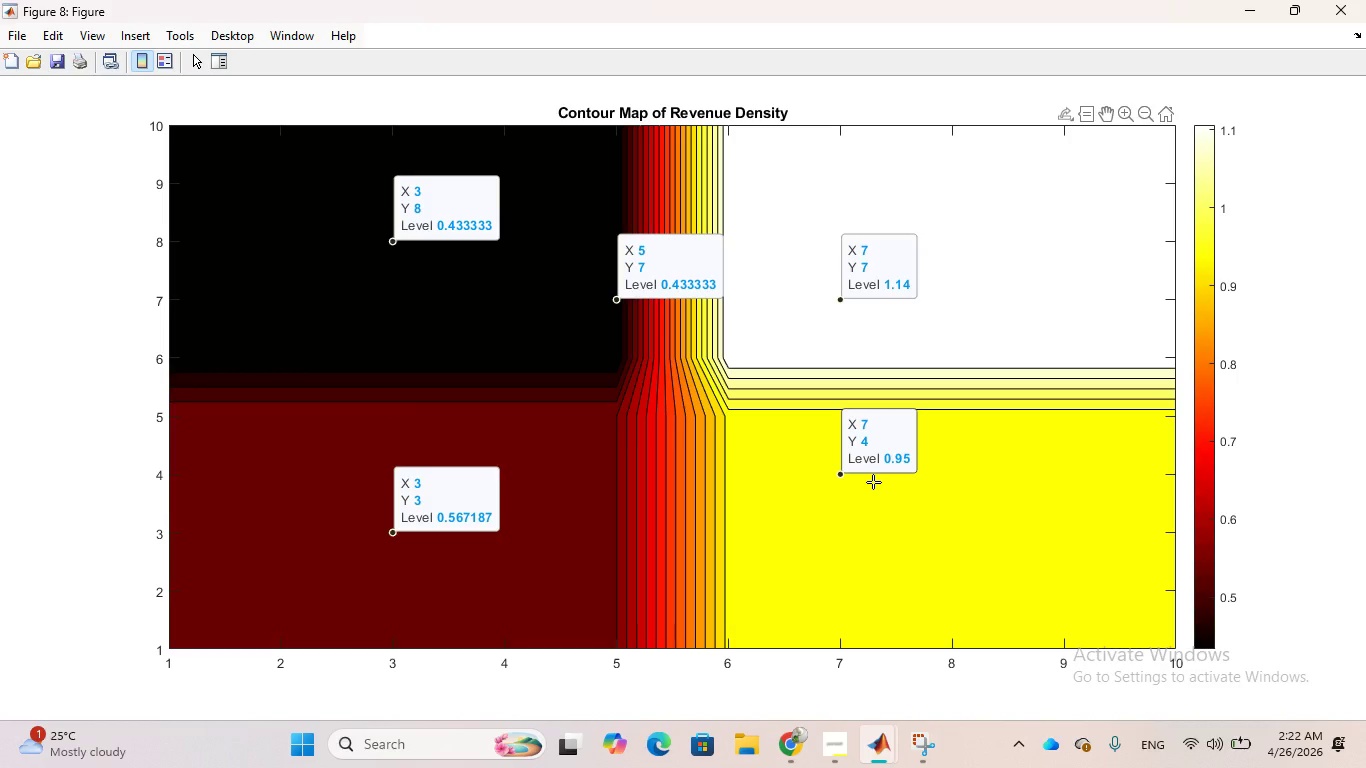 
left_click([1108, 115])
 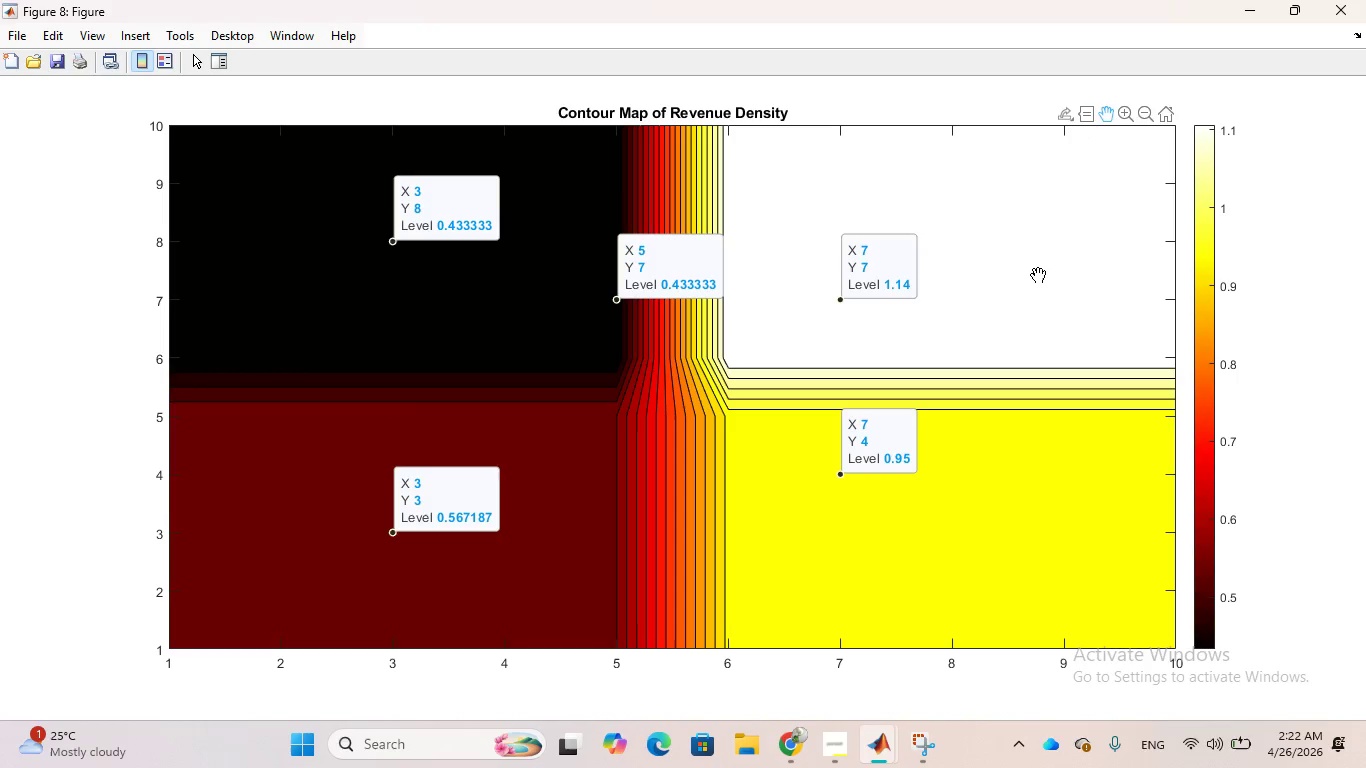 
left_click_drag(start_coordinate=[1037, 274], to_coordinate=[1093, 295])
 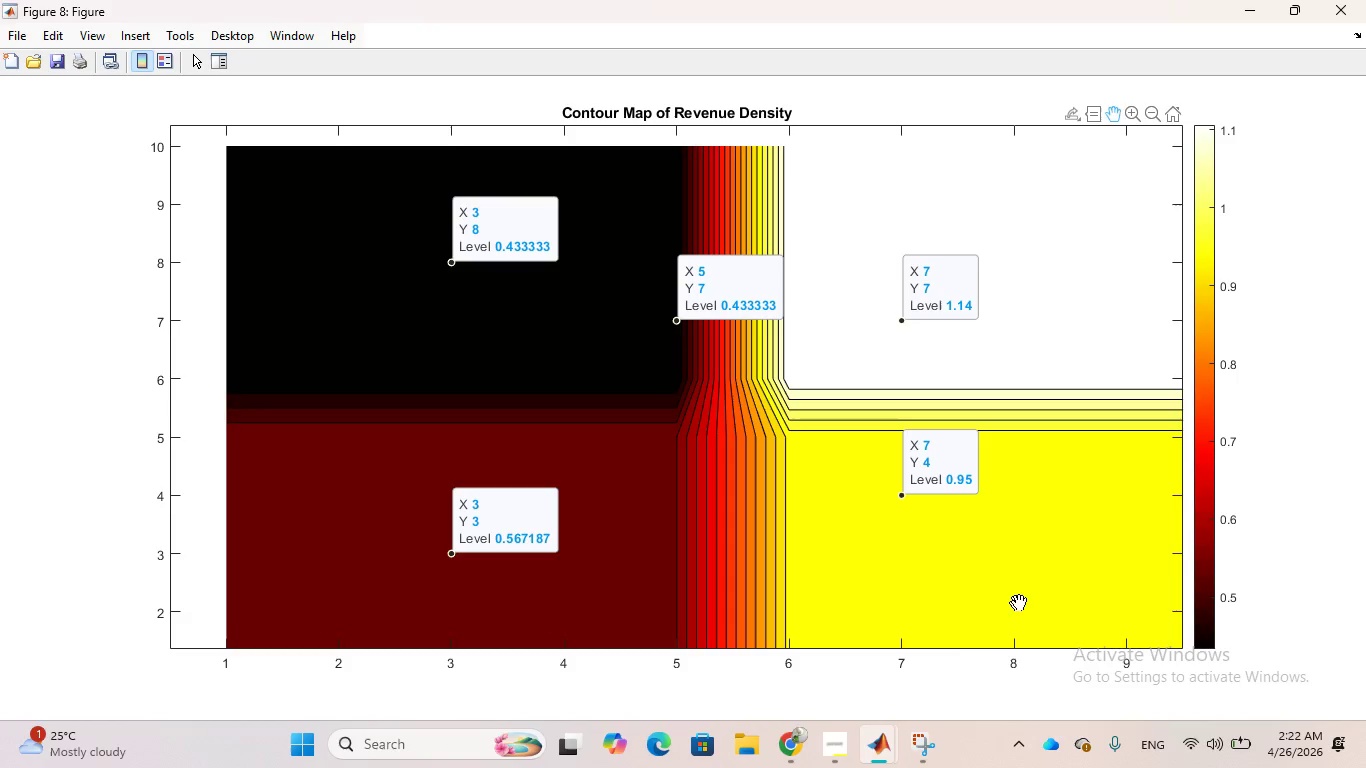 
mouse_move([866, 737])
 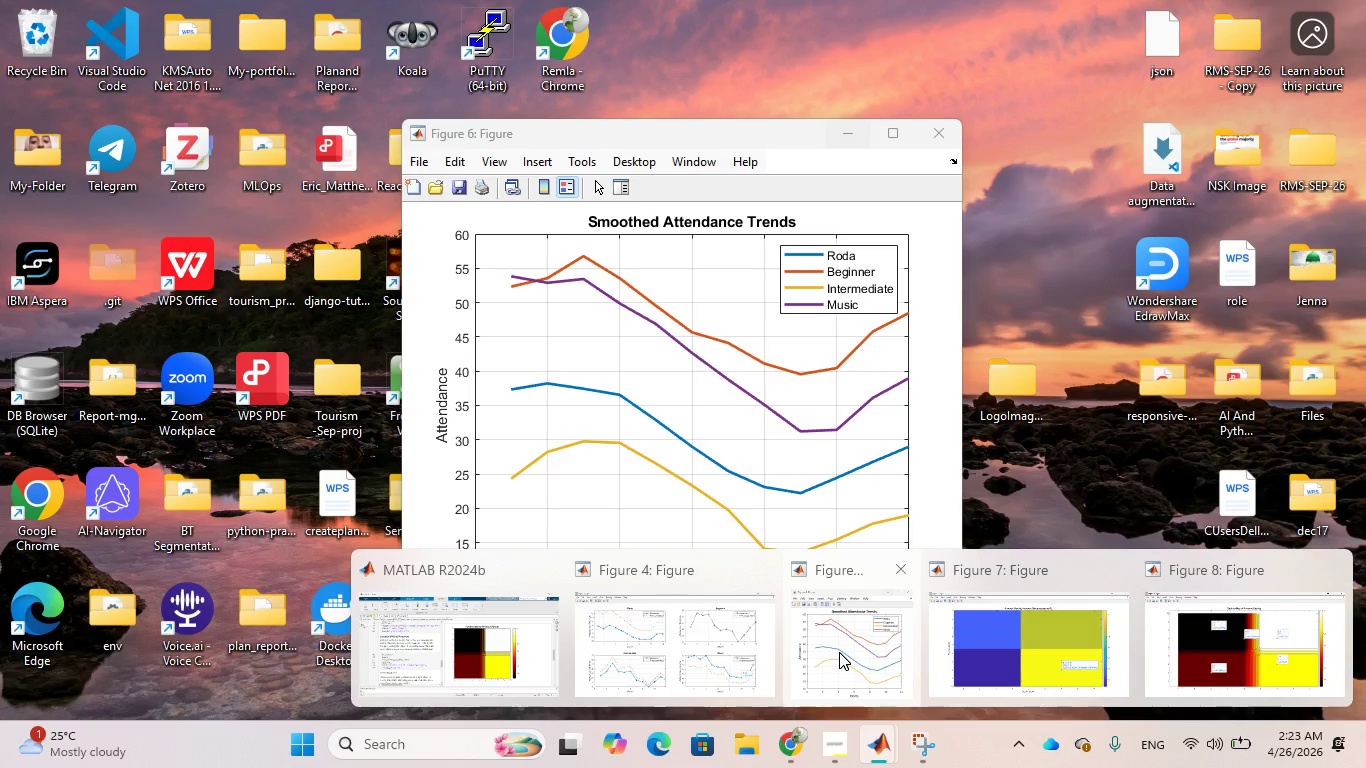 
left_click([839, 652])
 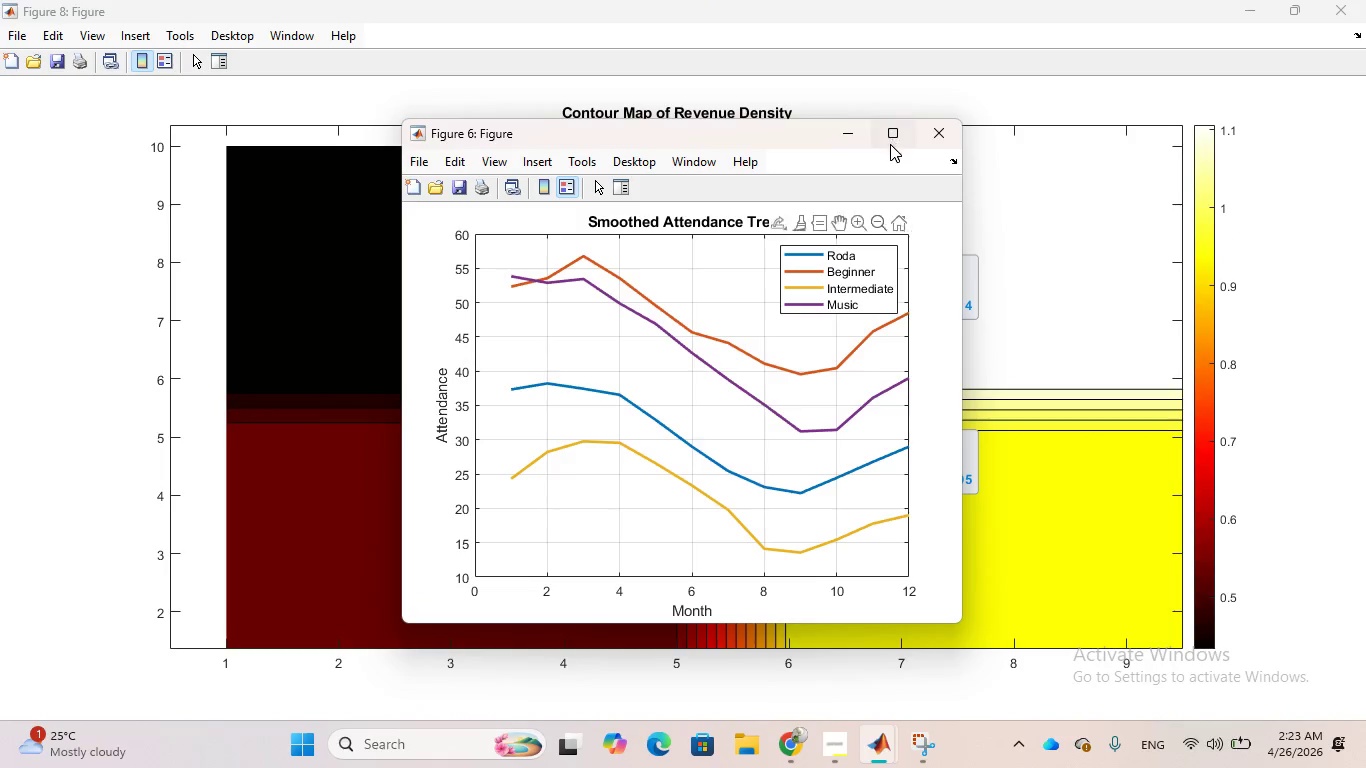 
left_click([890, 144])
 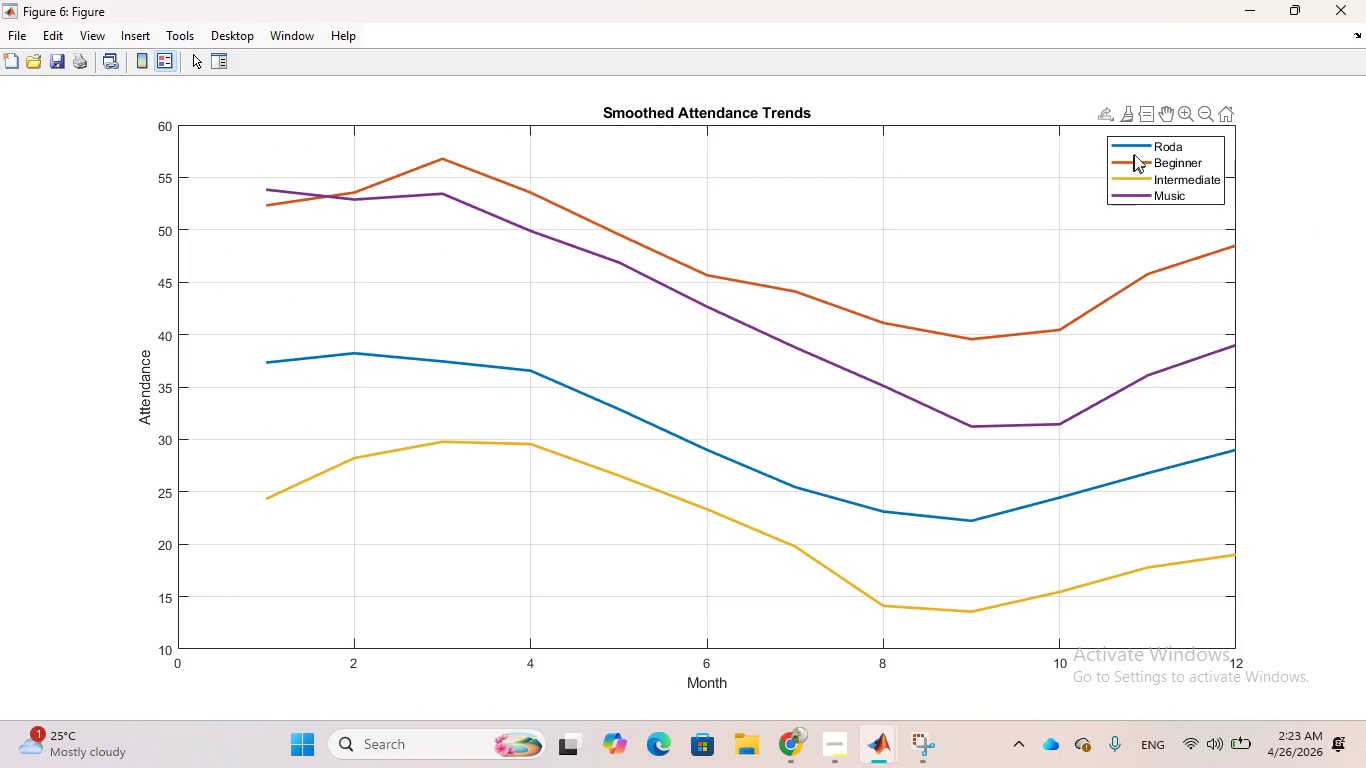 
left_click([1140, 124])
 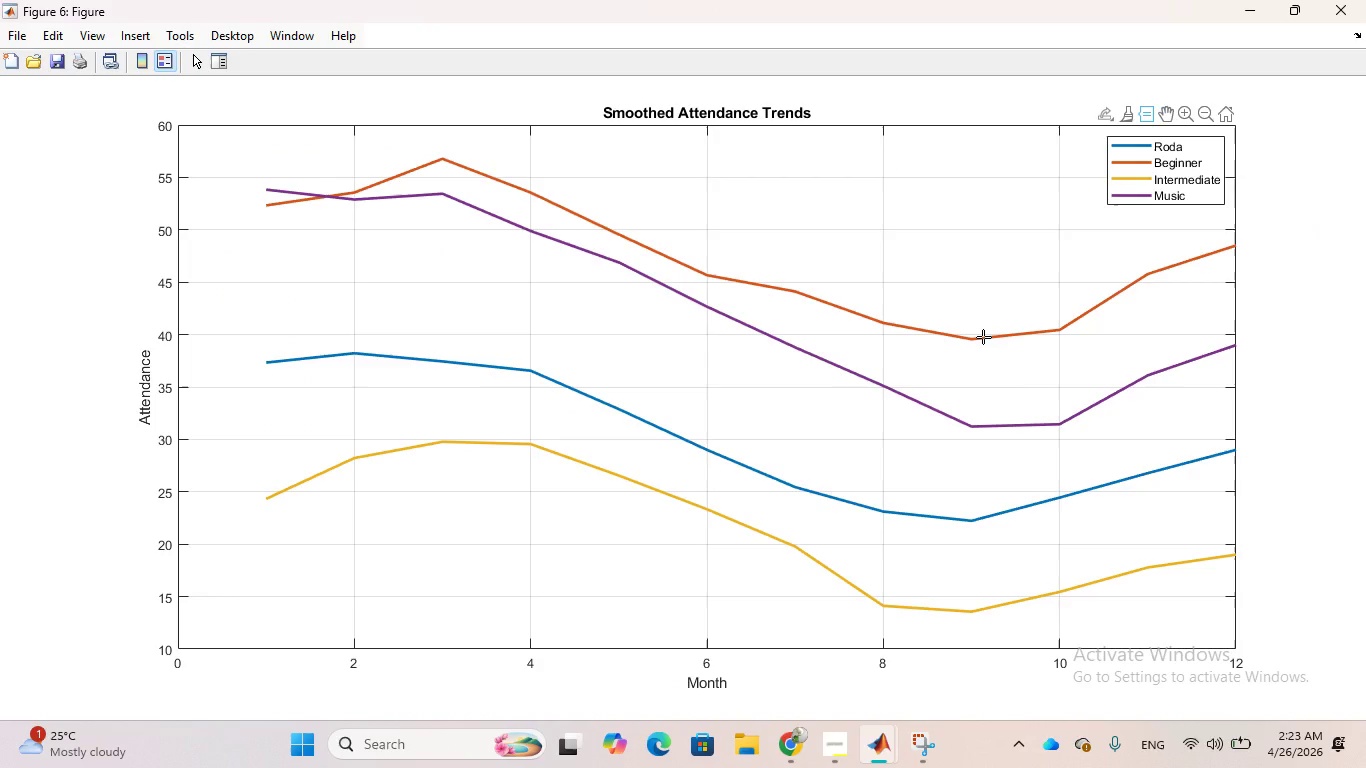 
left_click([983, 336])
 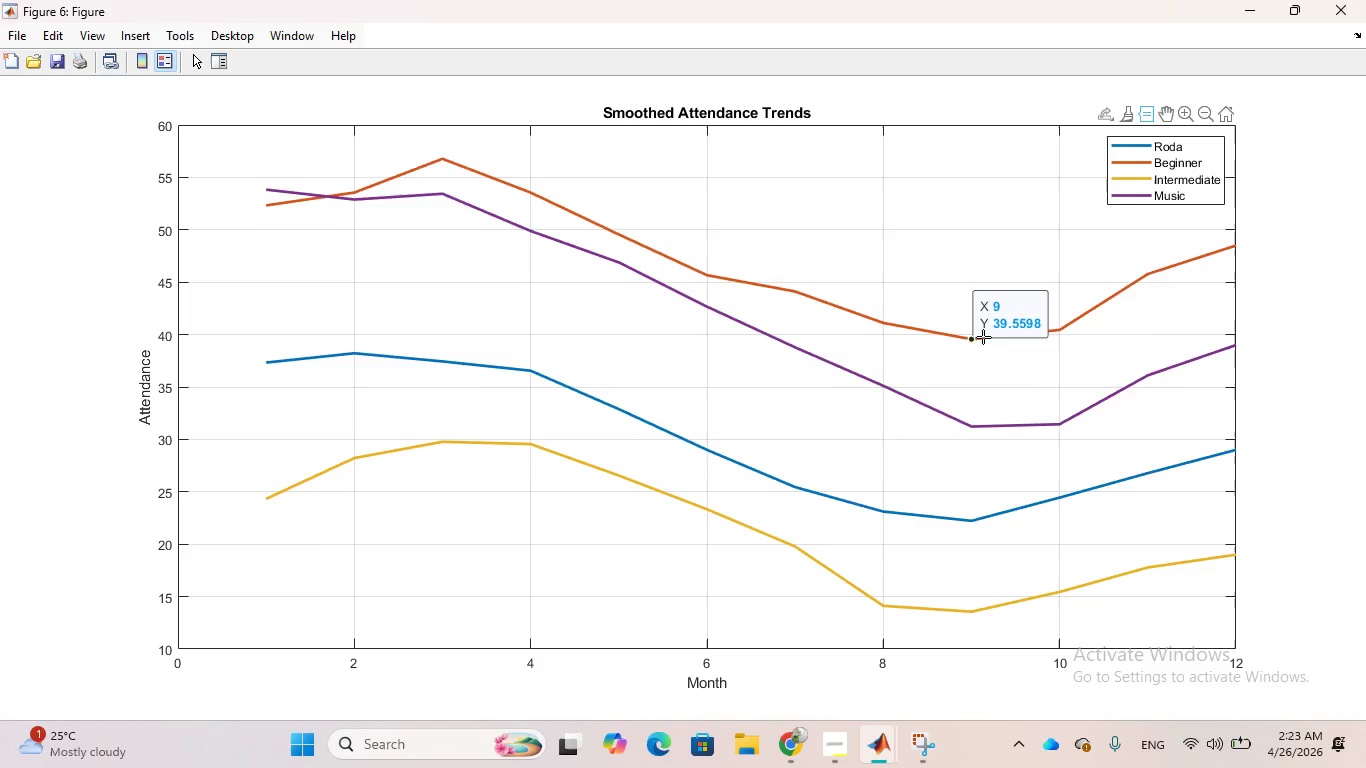 
left_click_drag(start_coordinate=[983, 336], to_coordinate=[986, 369])
 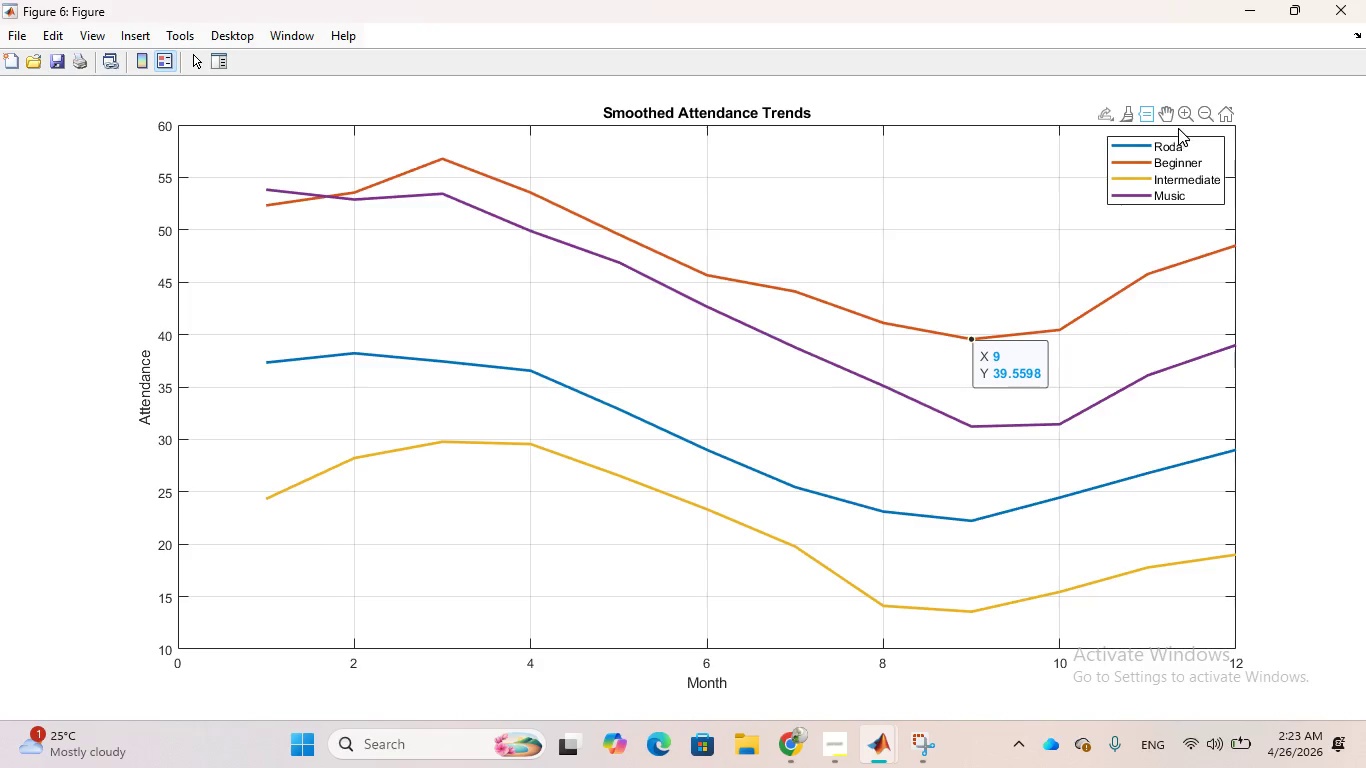 
left_click([1158, 111])
 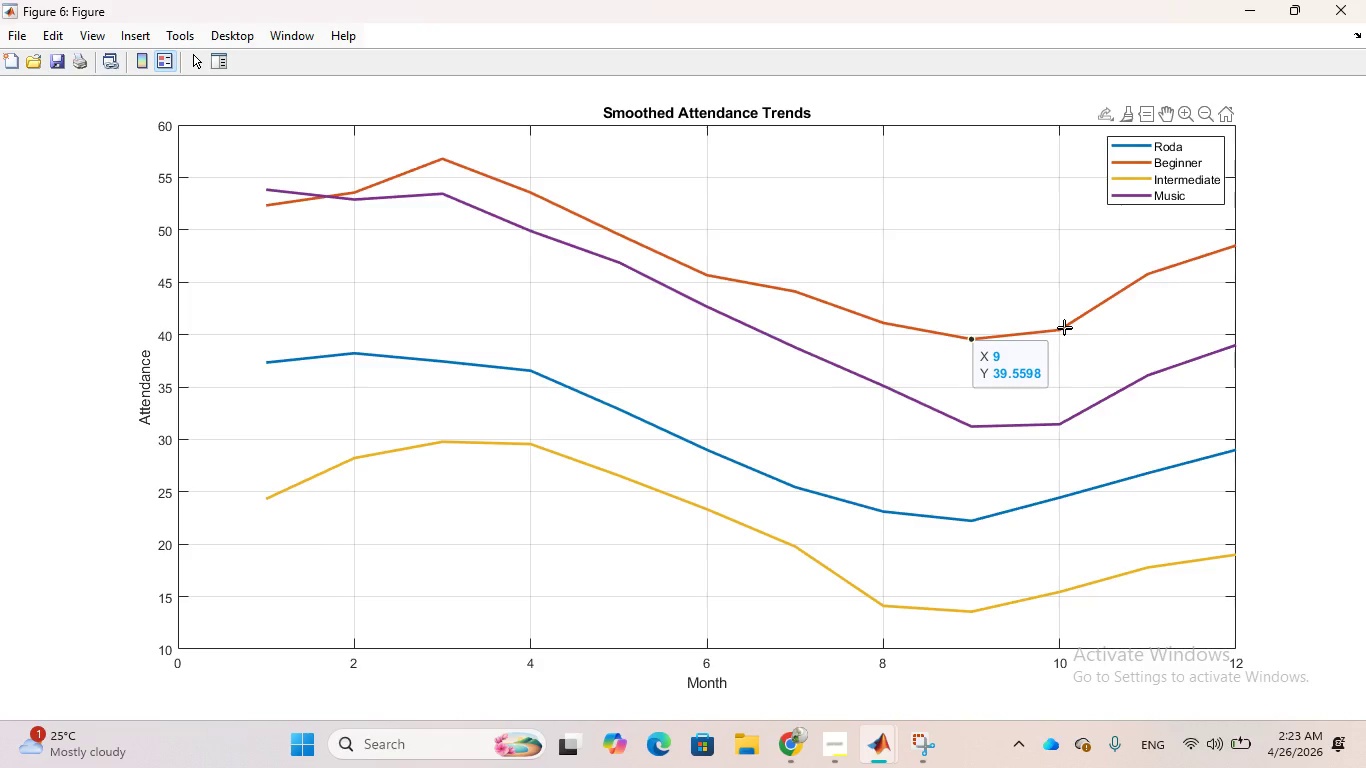 
left_click_drag(start_coordinate=[1064, 326], to_coordinate=[1063, 288])
 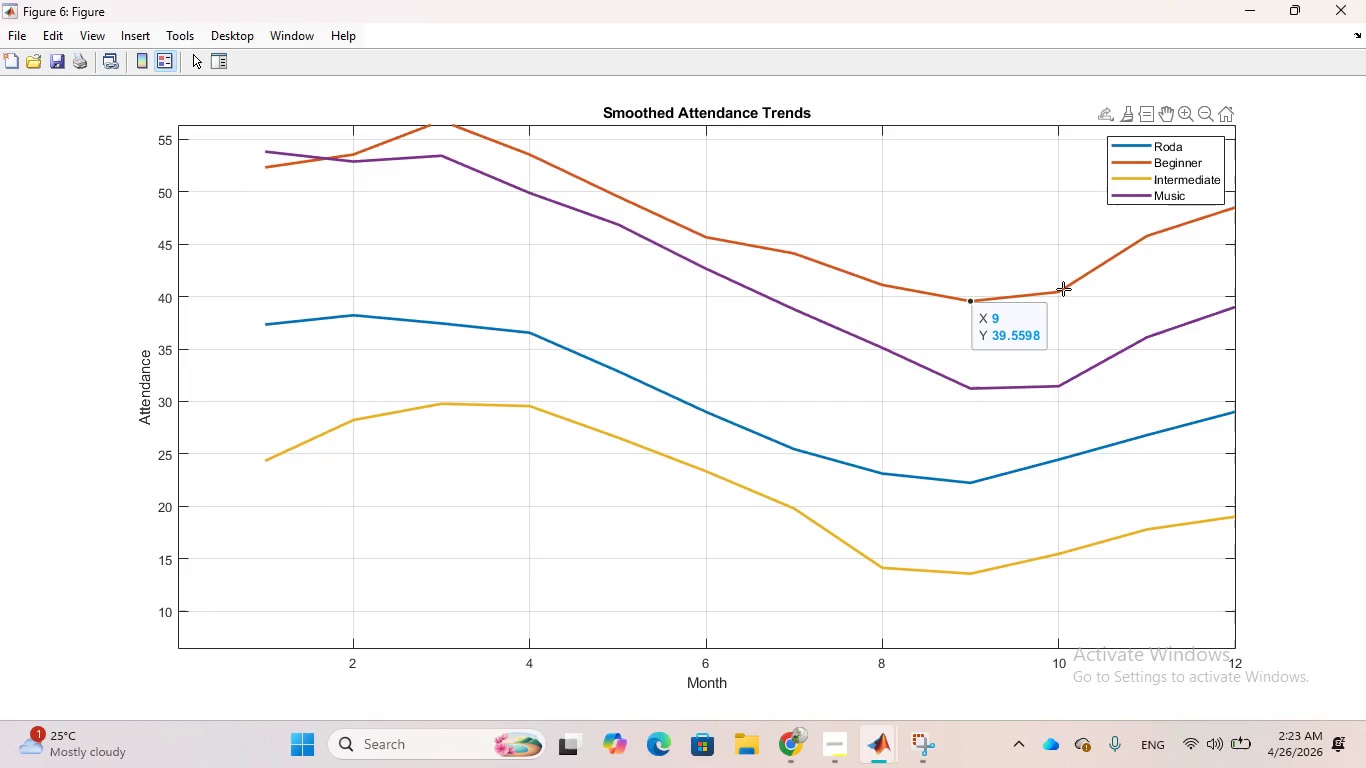 
left_click_drag(start_coordinate=[1063, 288], to_coordinate=[1040, 340])
 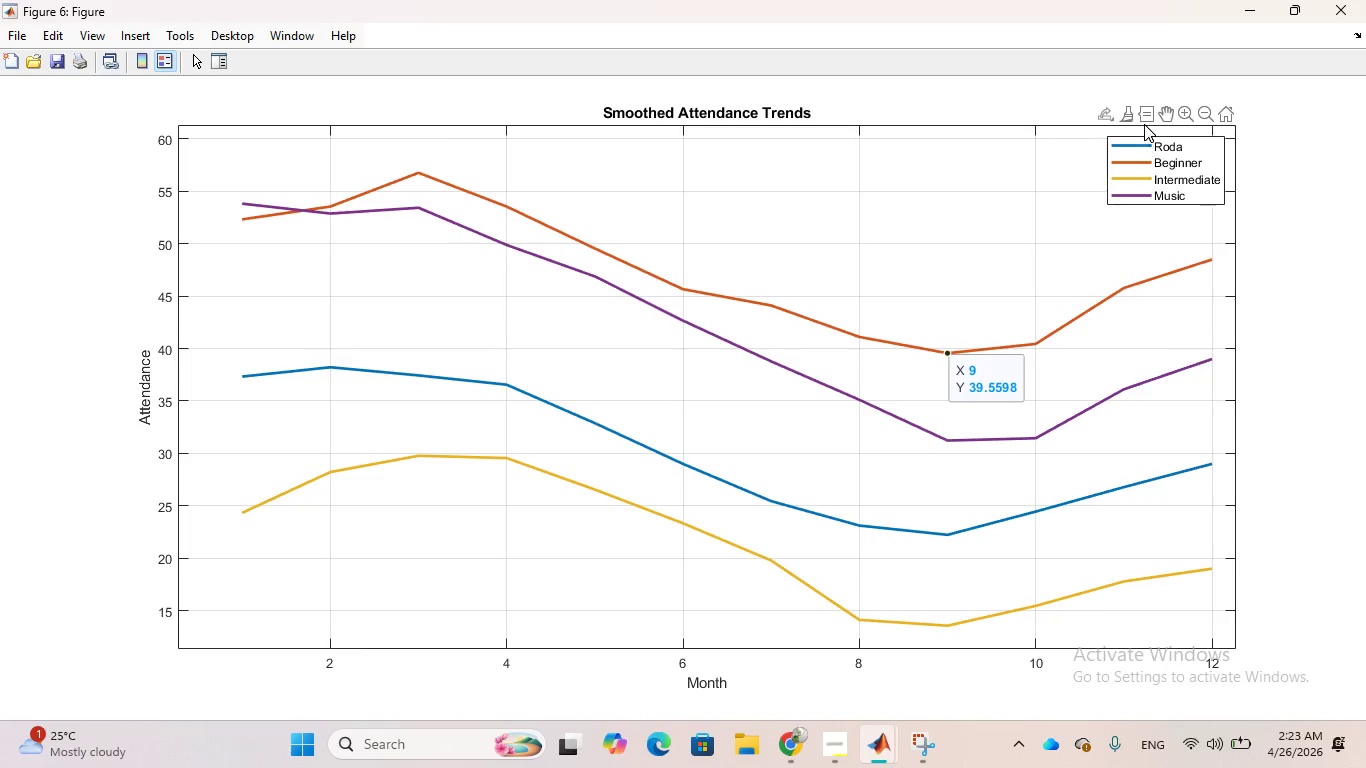 
left_click([1145, 121])
 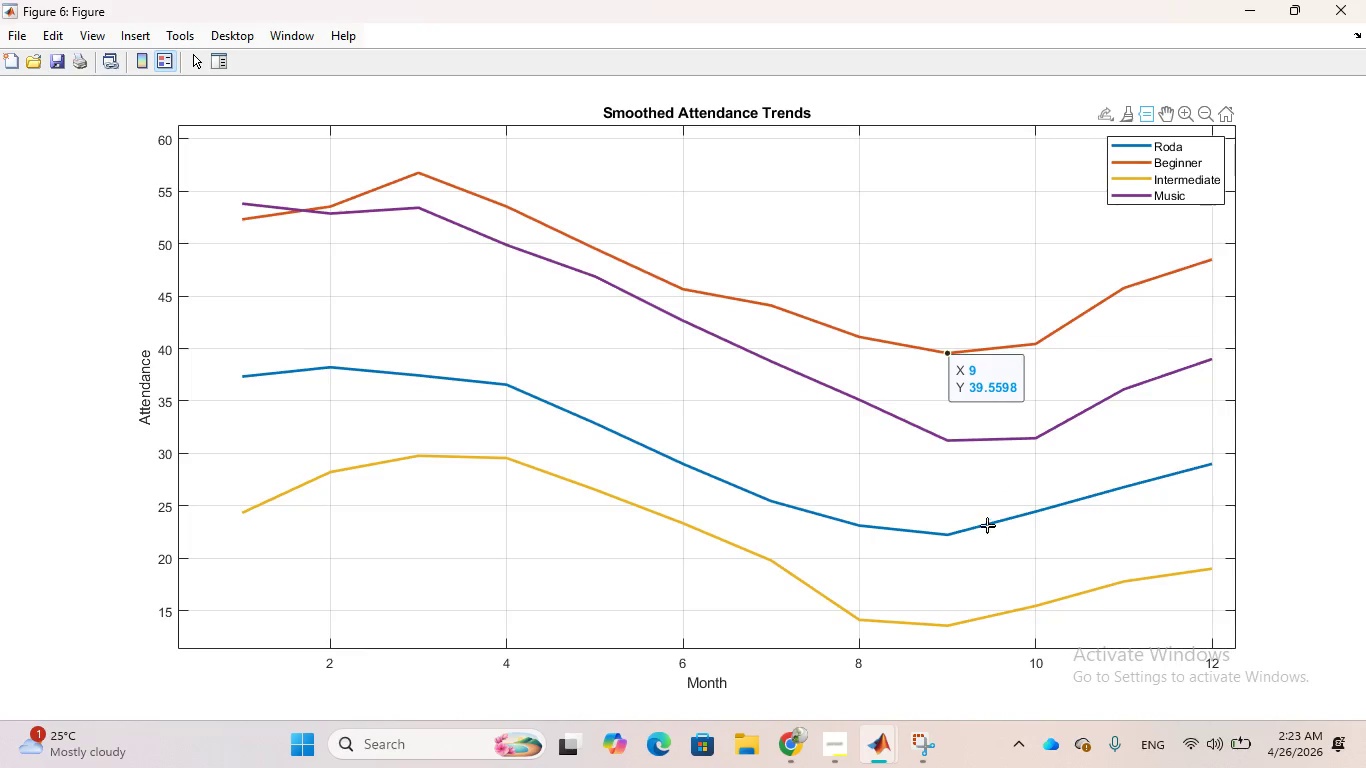 
left_click([987, 520])
 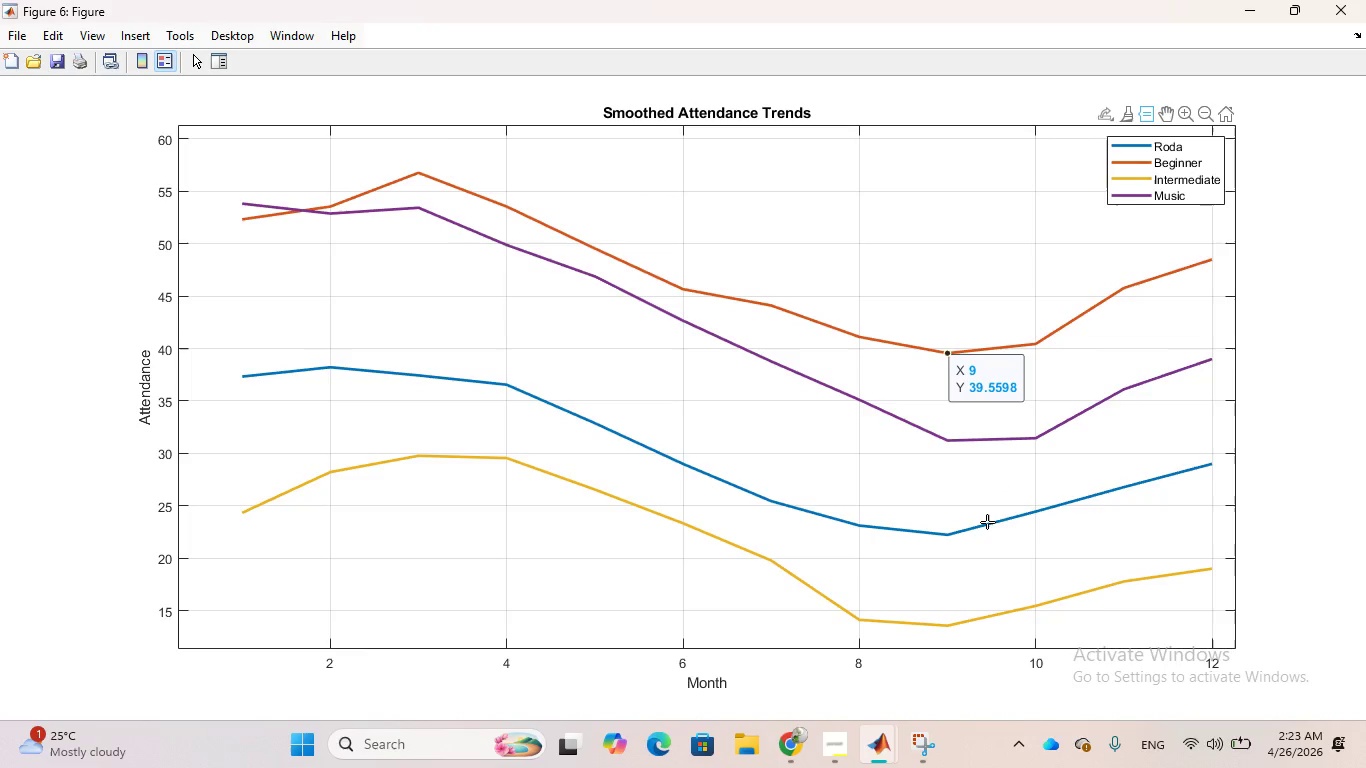 
left_click([987, 521])
 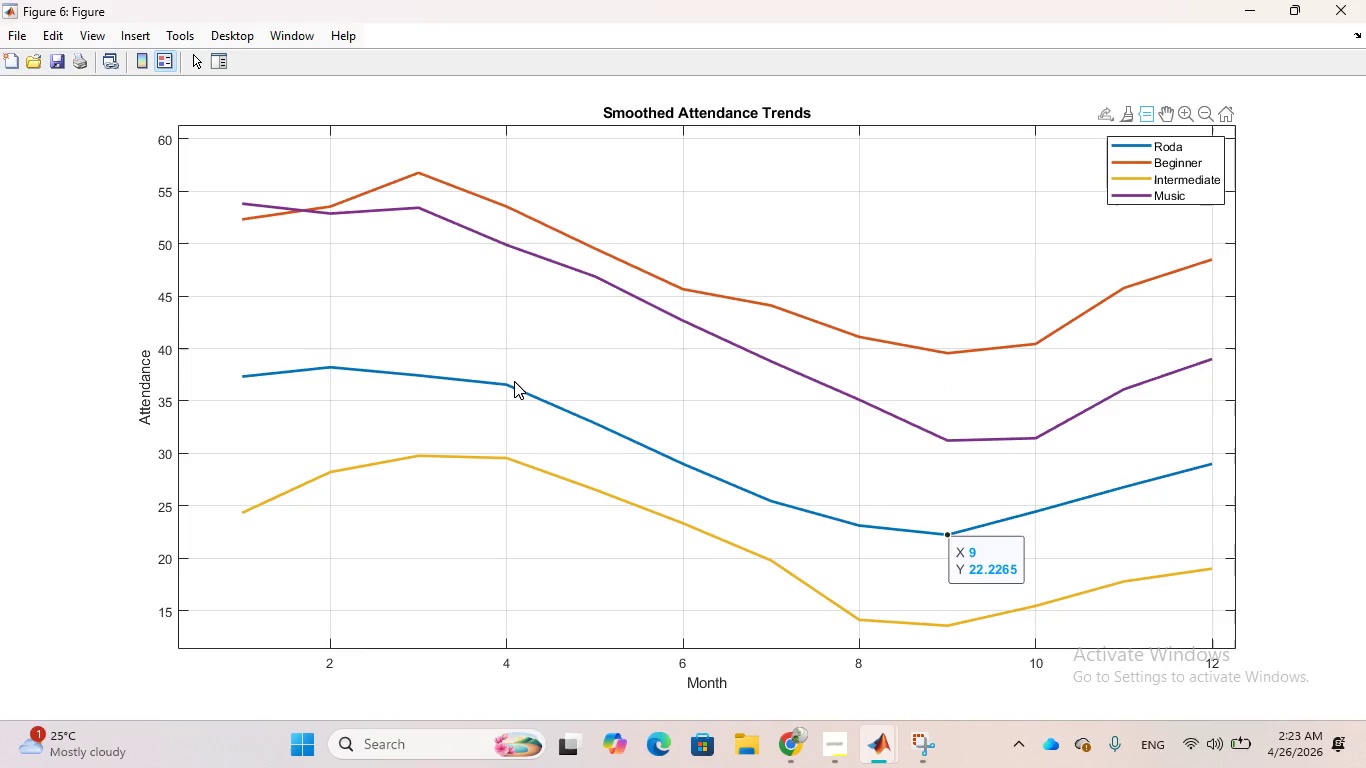 
left_click([499, 379])
 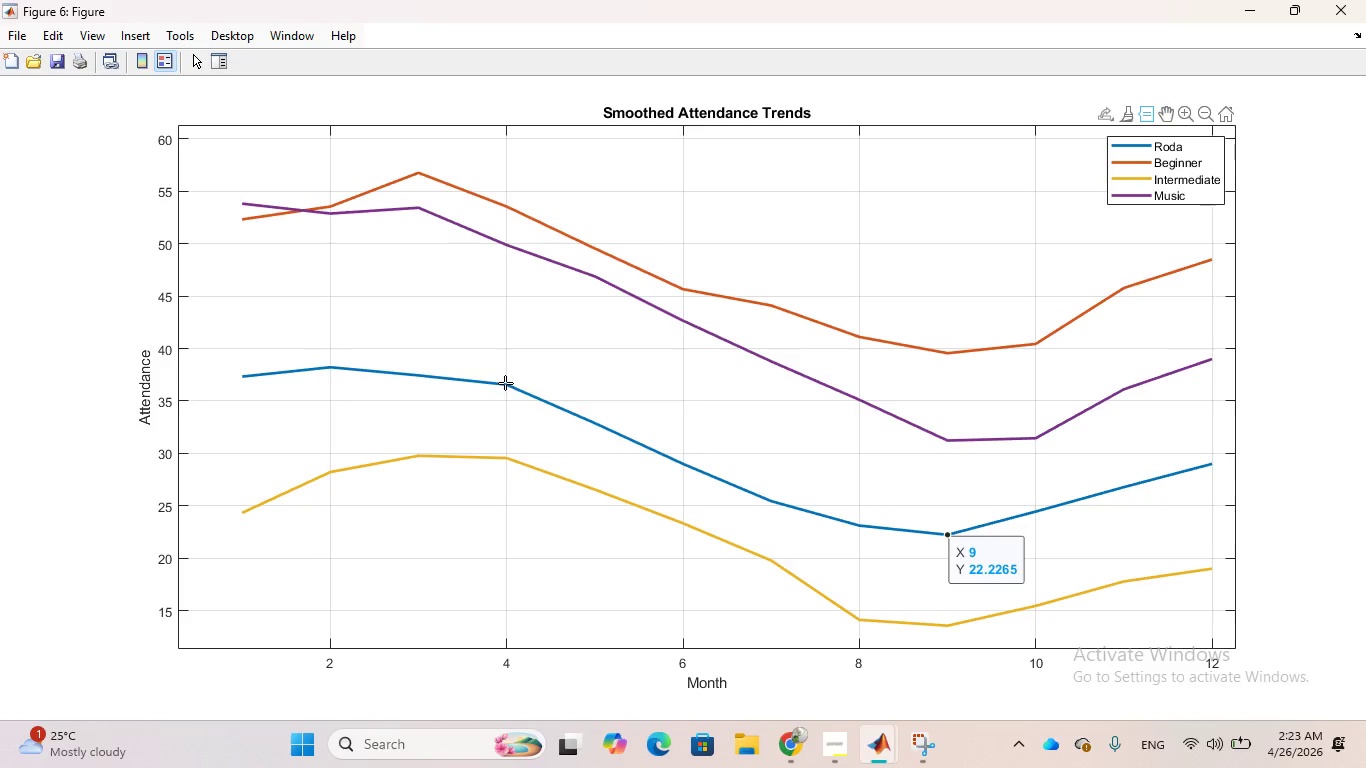 
left_click([505, 382])
 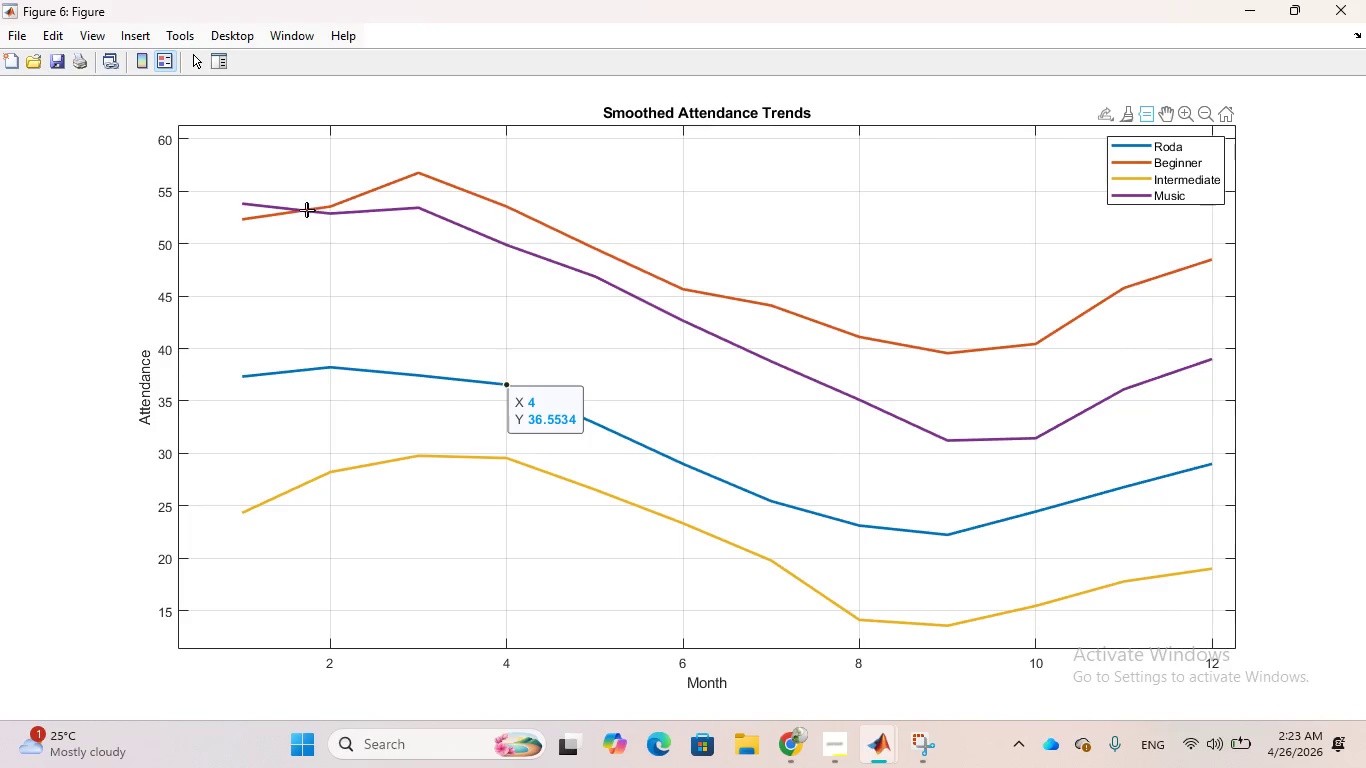 
left_click([304, 210])
 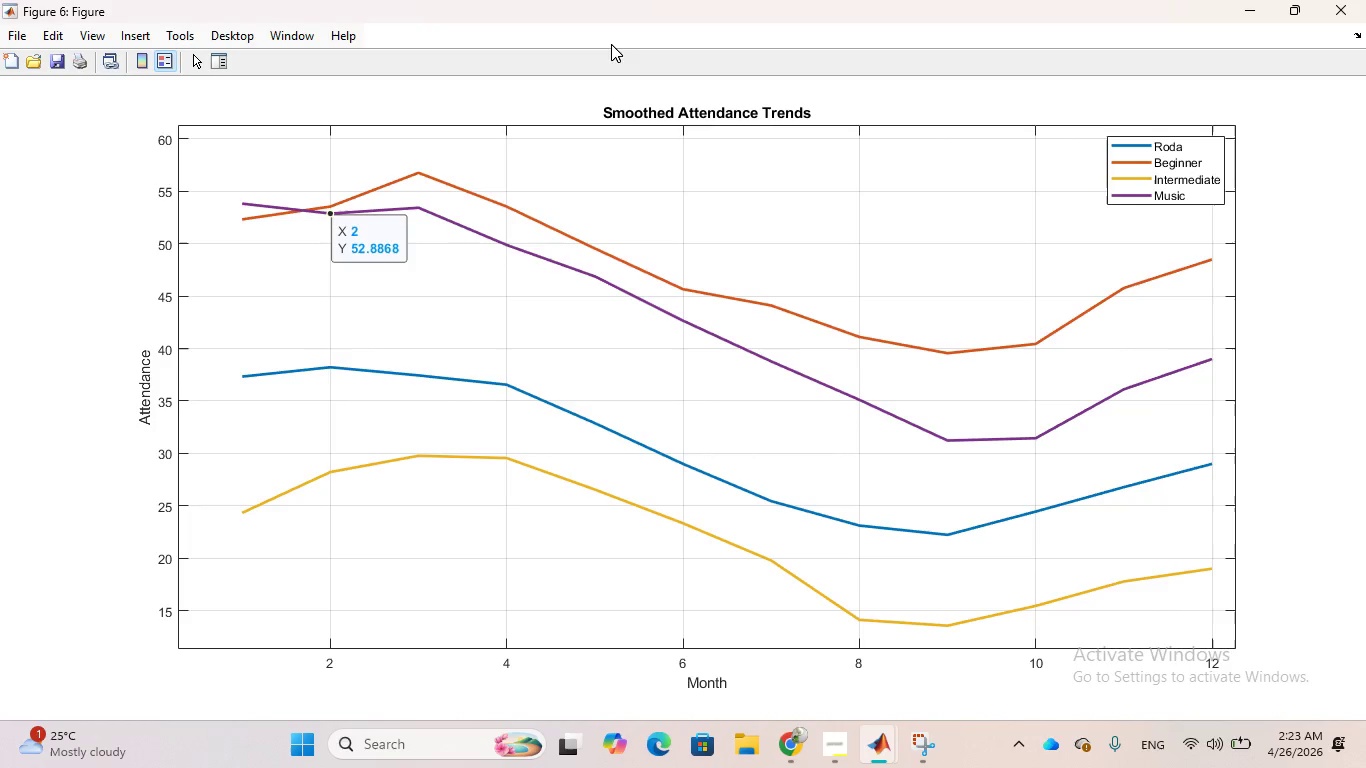 
left_click([611, 44])
 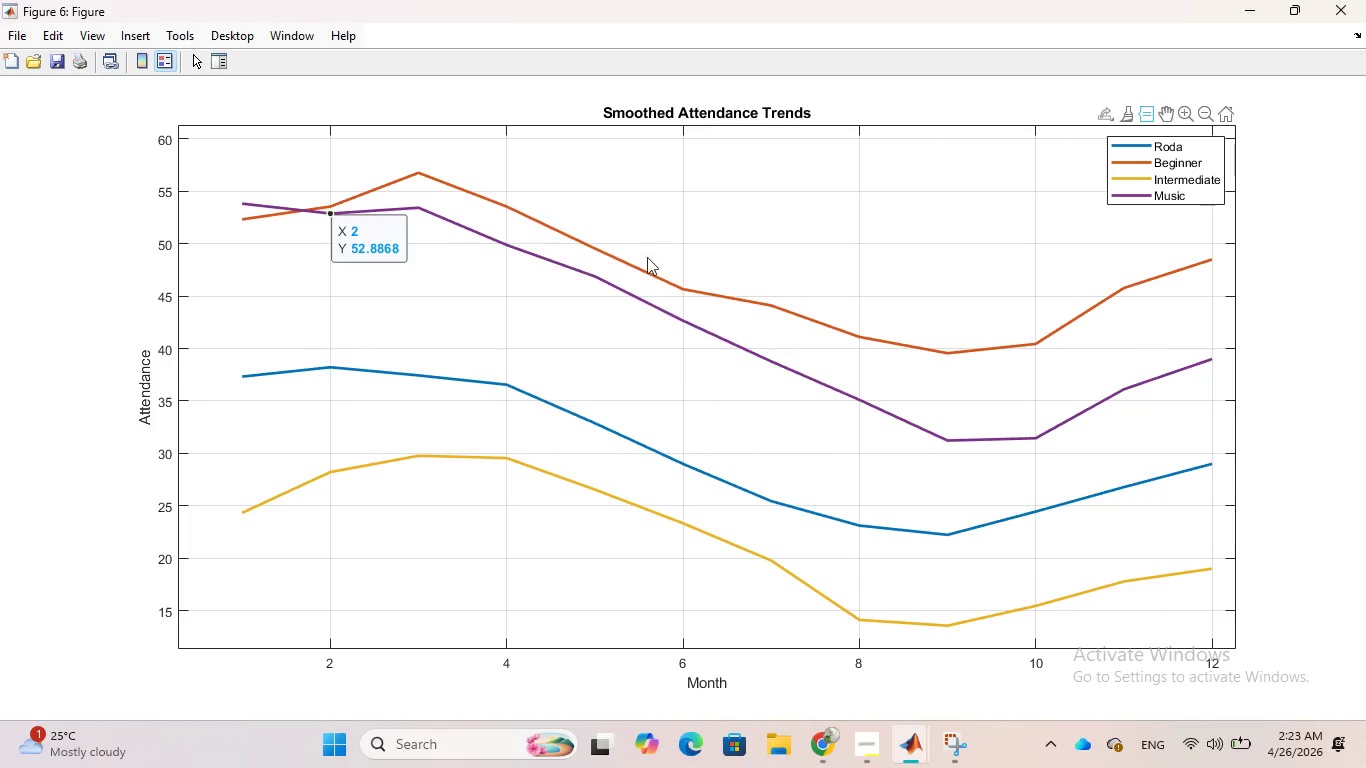 
mouse_move([717, 380])
 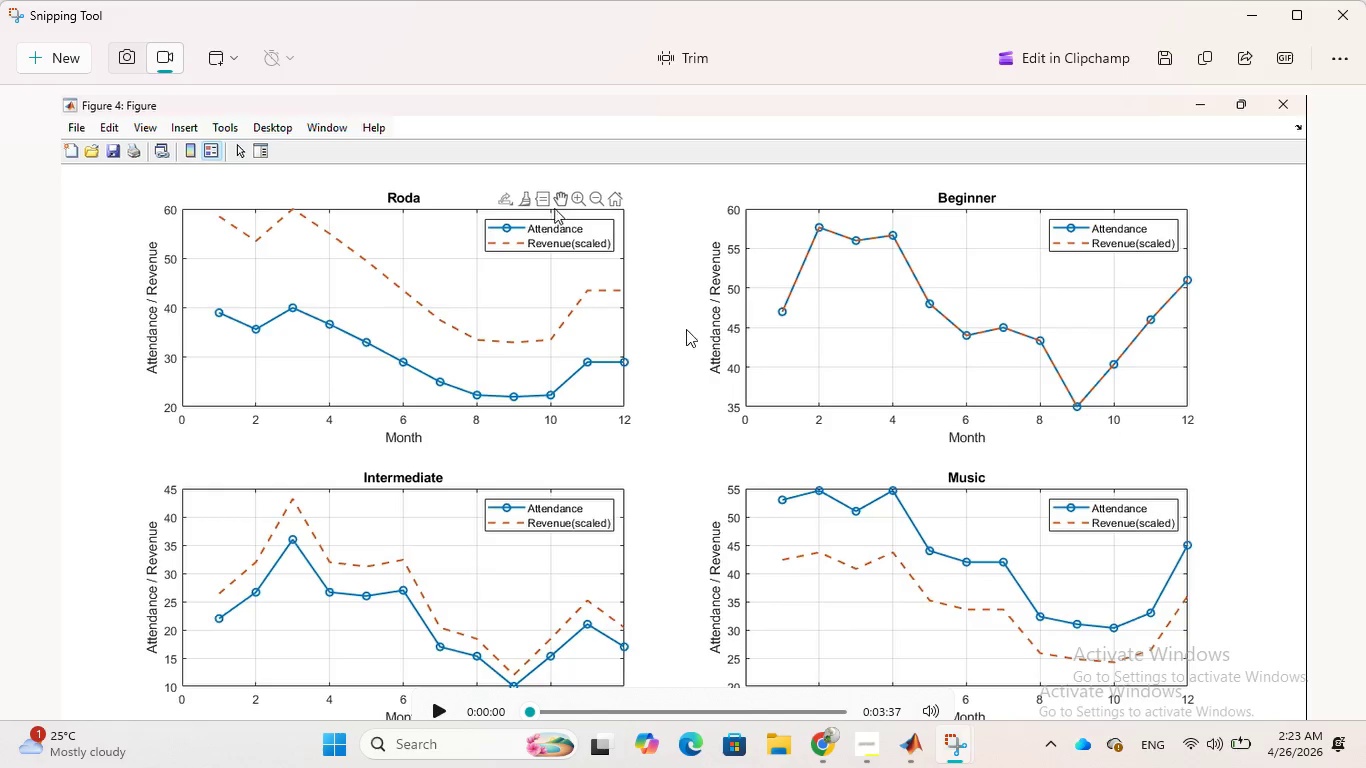 
wait(10.74)
 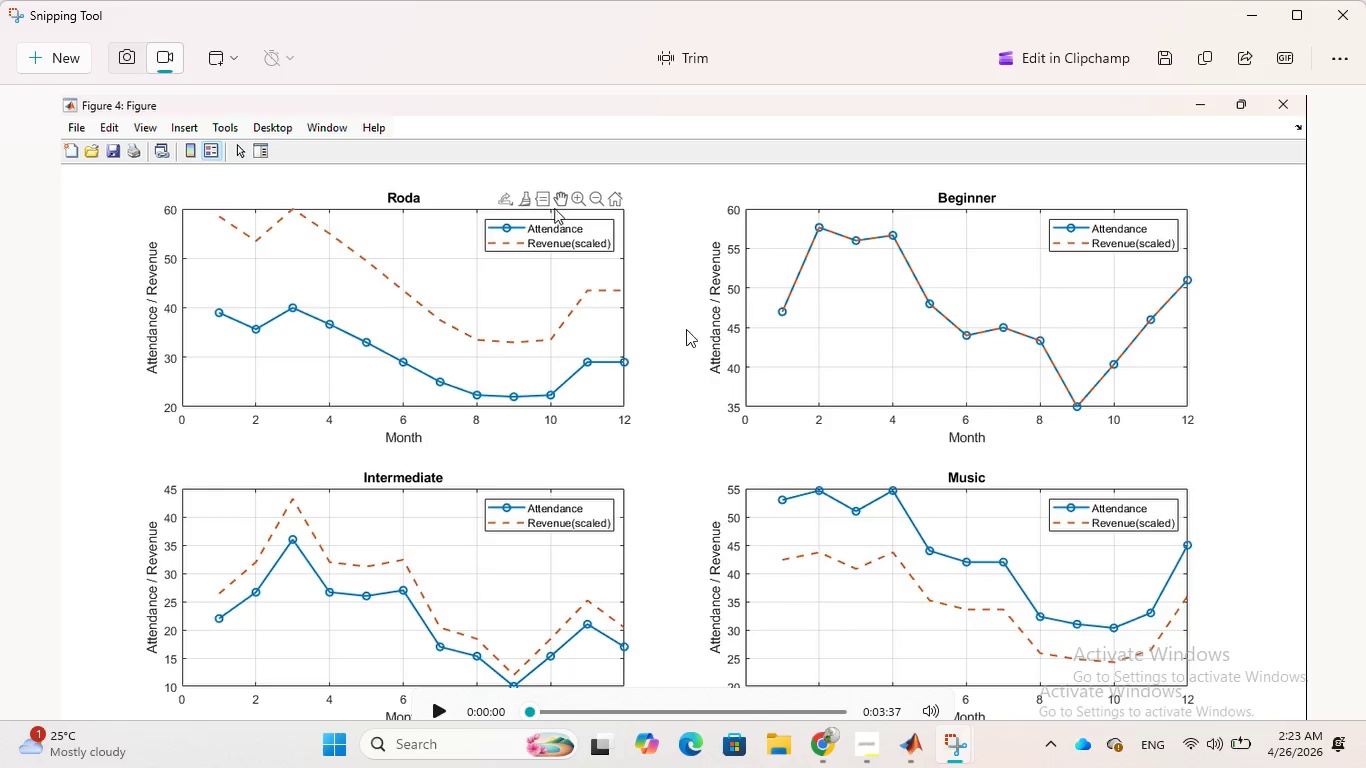 
scroll: coordinate [806, 486], scroll_direction: down, amount: 1.0
 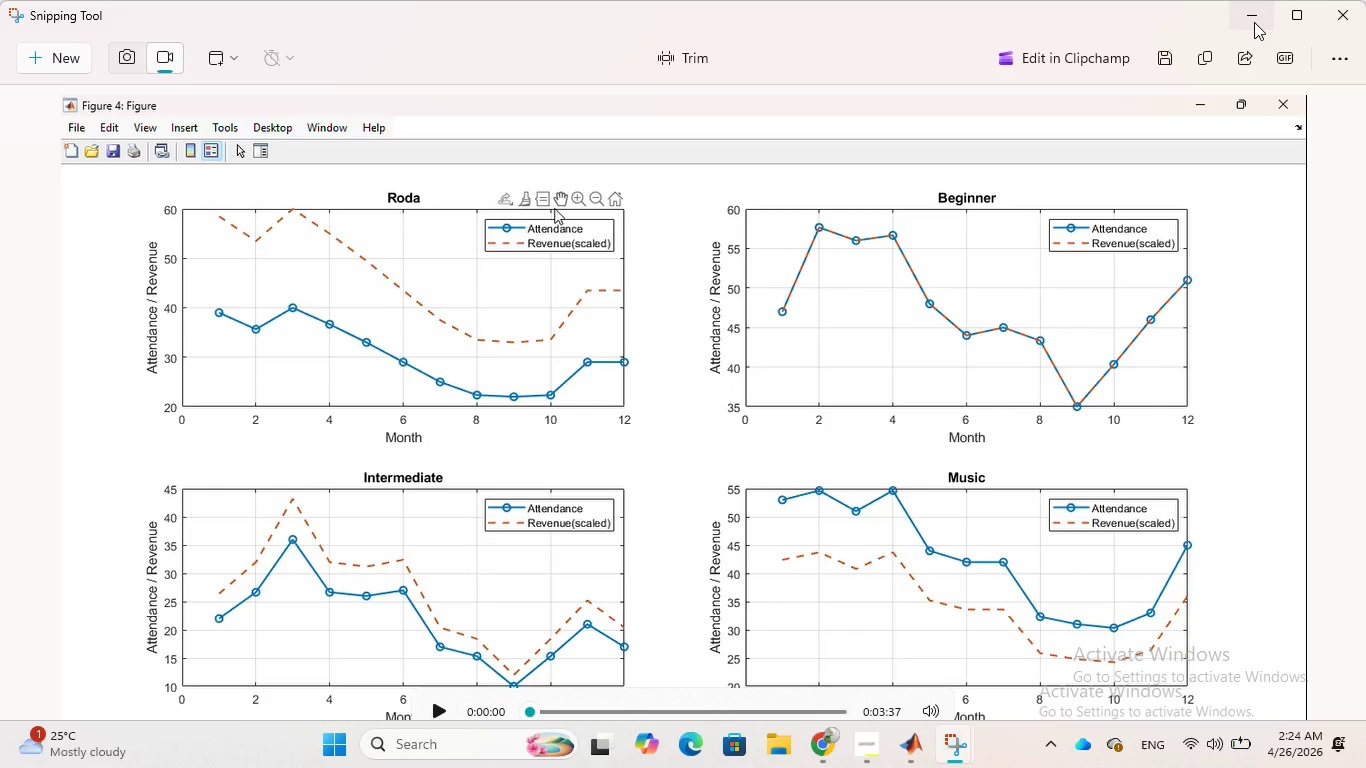 
wait(21.44)
 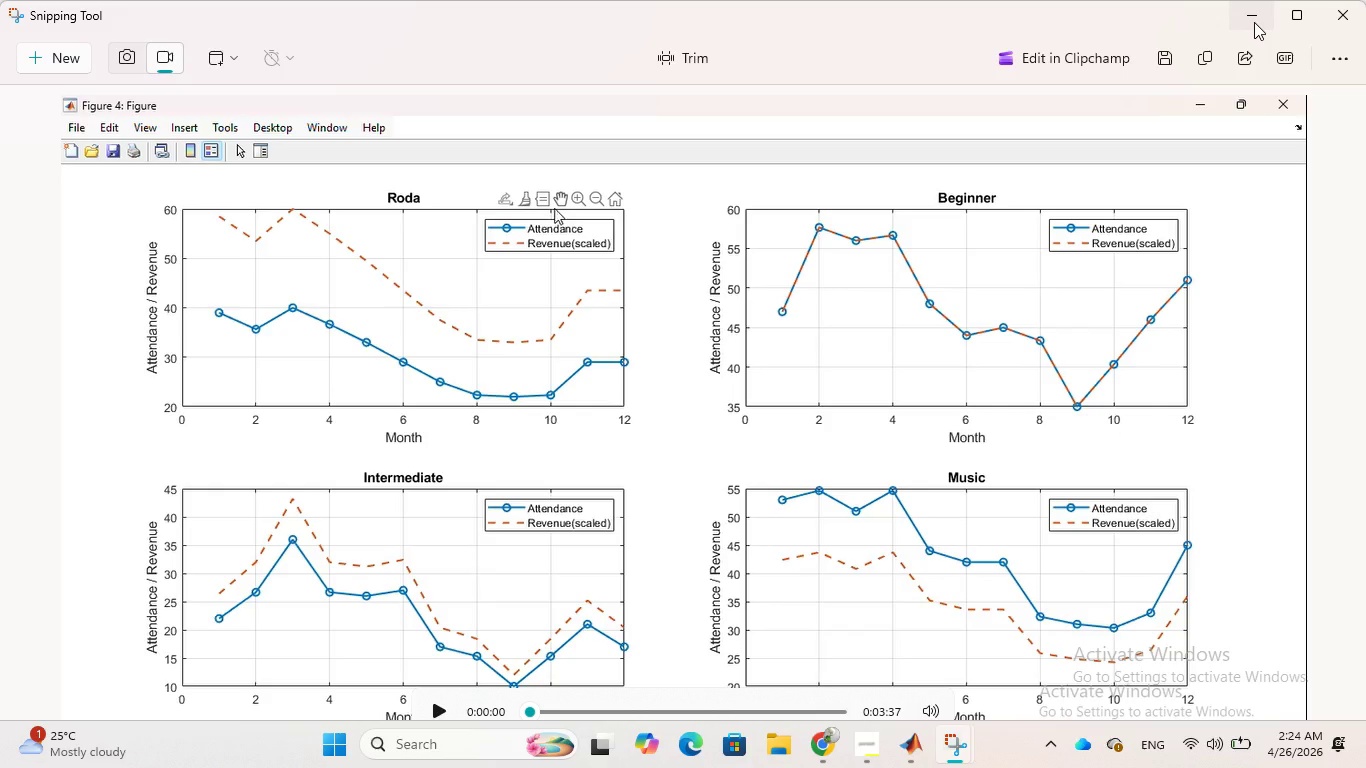 
left_click([1239, 14])
 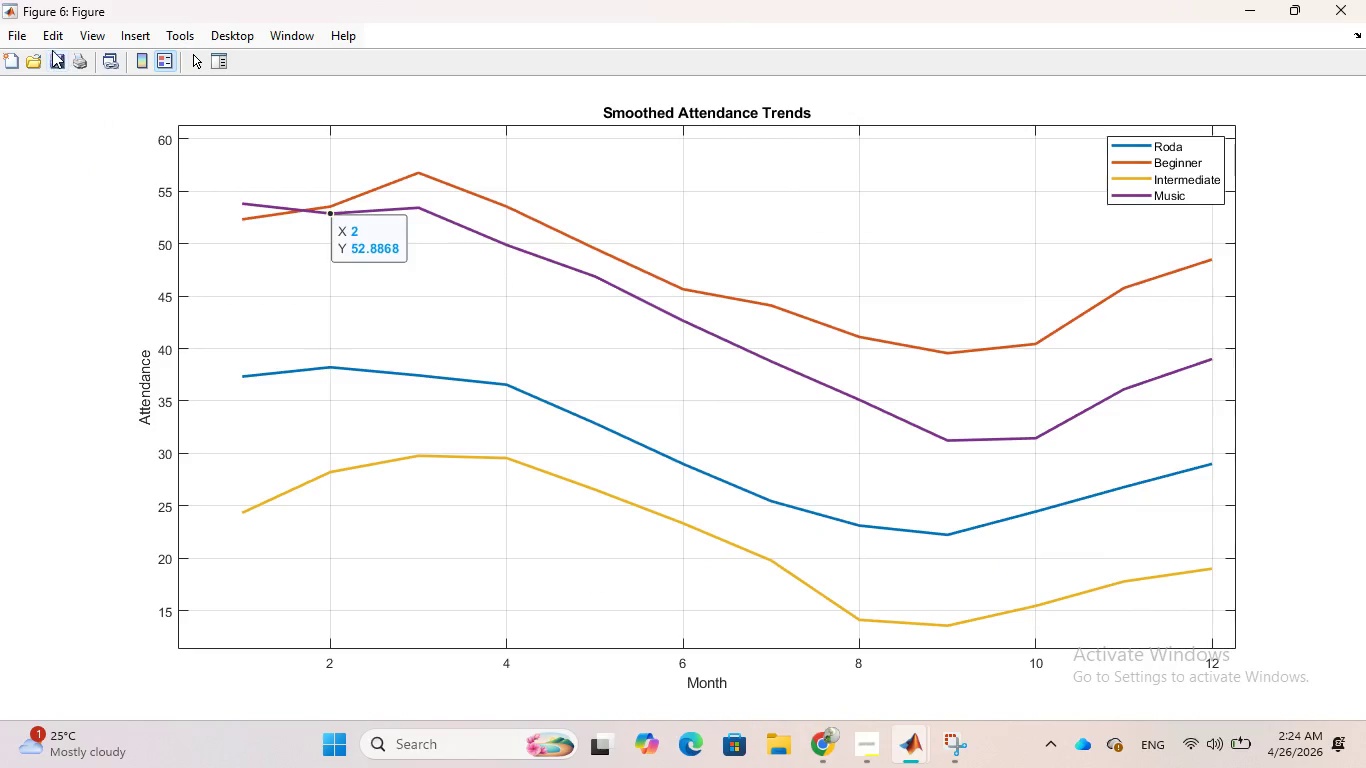 
left_click([23, 35])
 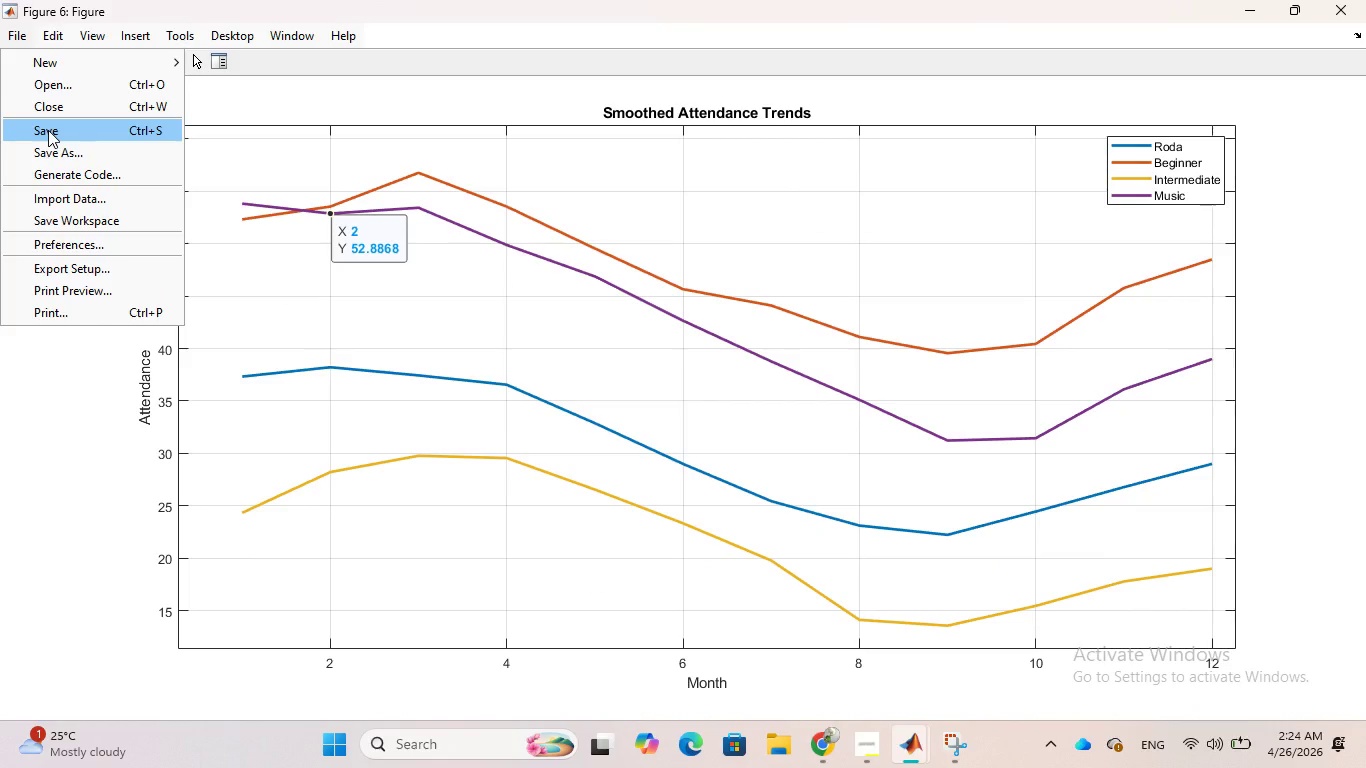 
wait(5.97)
 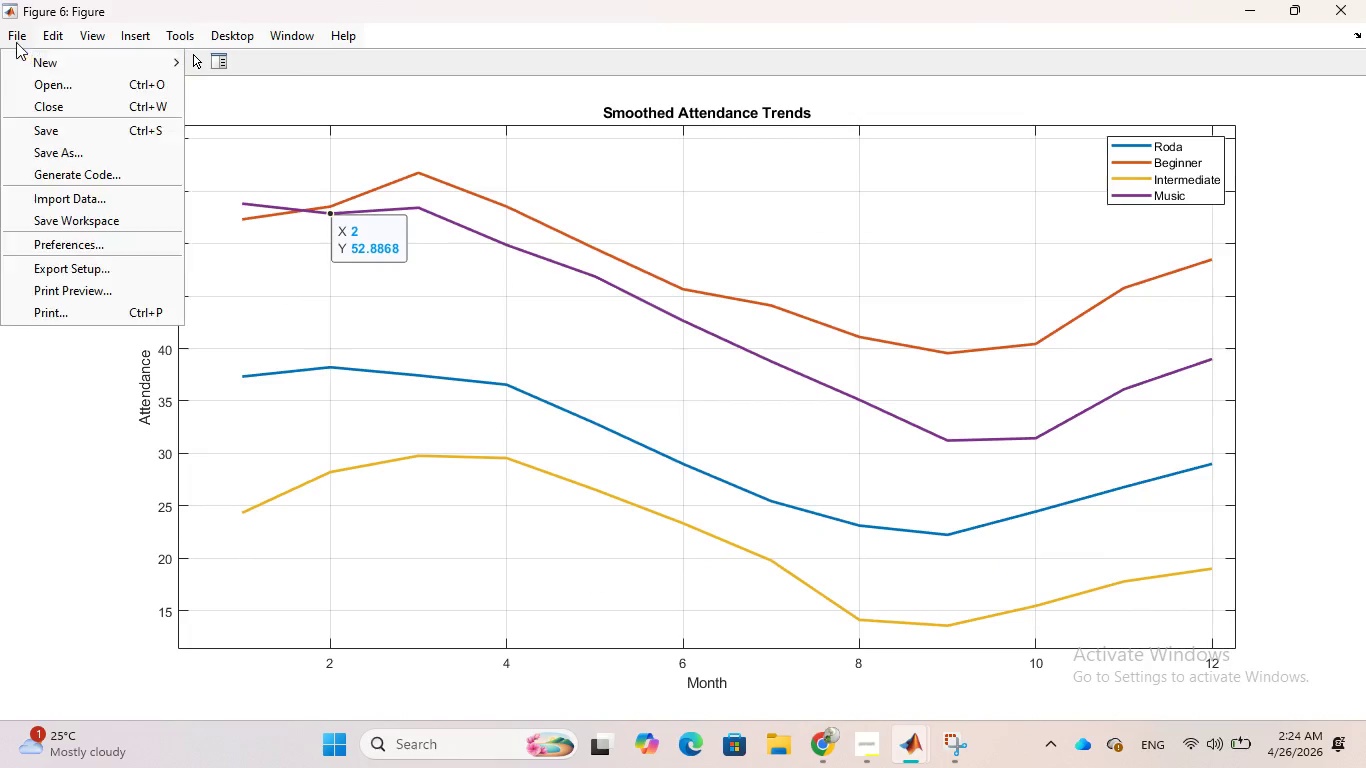 
left_click([48, 130])
 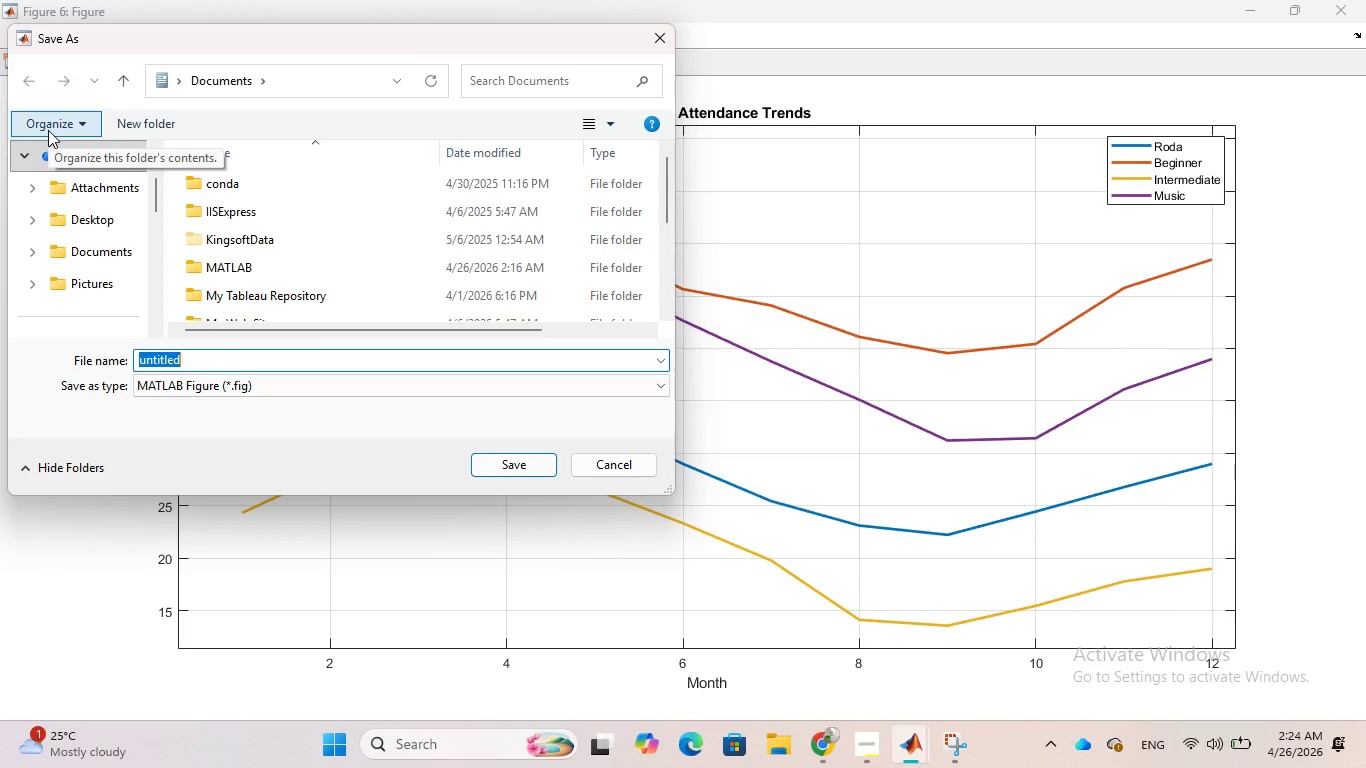 
type(Smooth)
 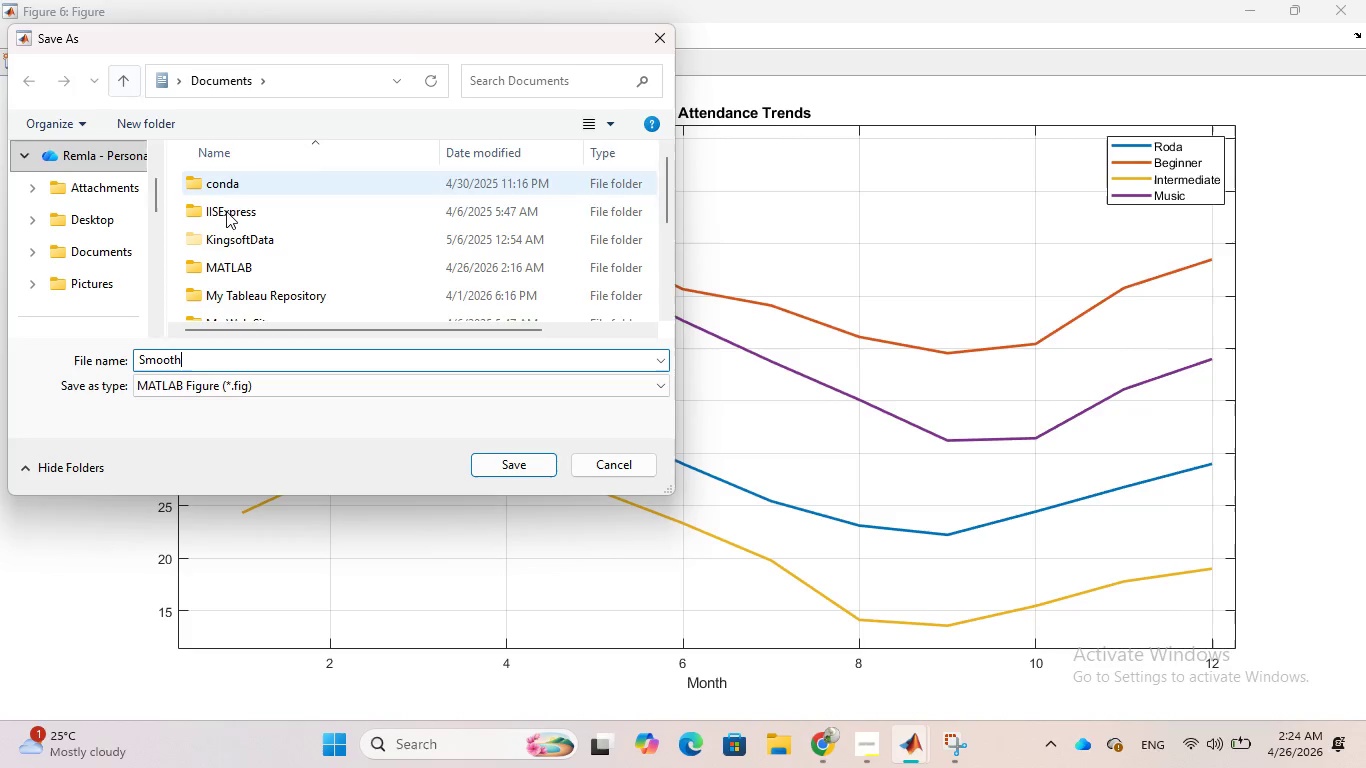 
left_click([229, 253])
 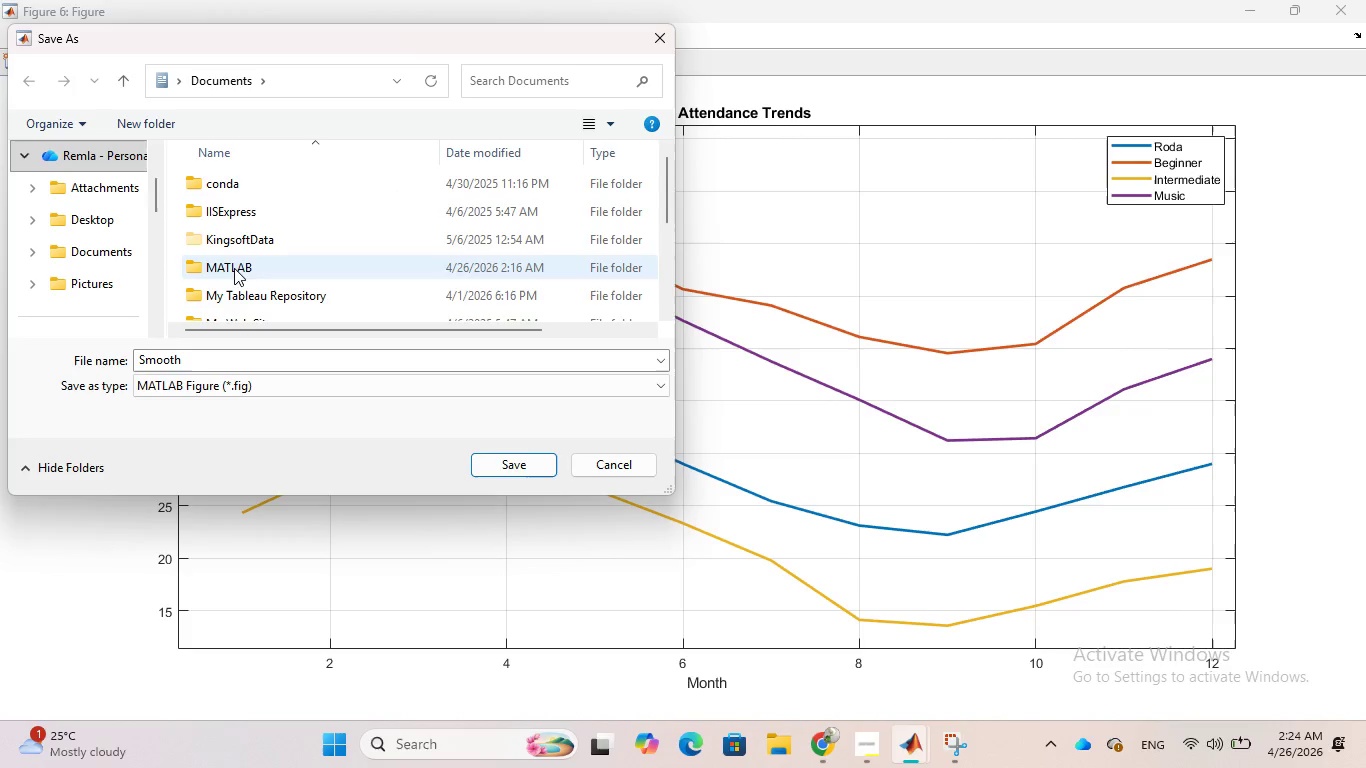 
left_click([234, 268])
 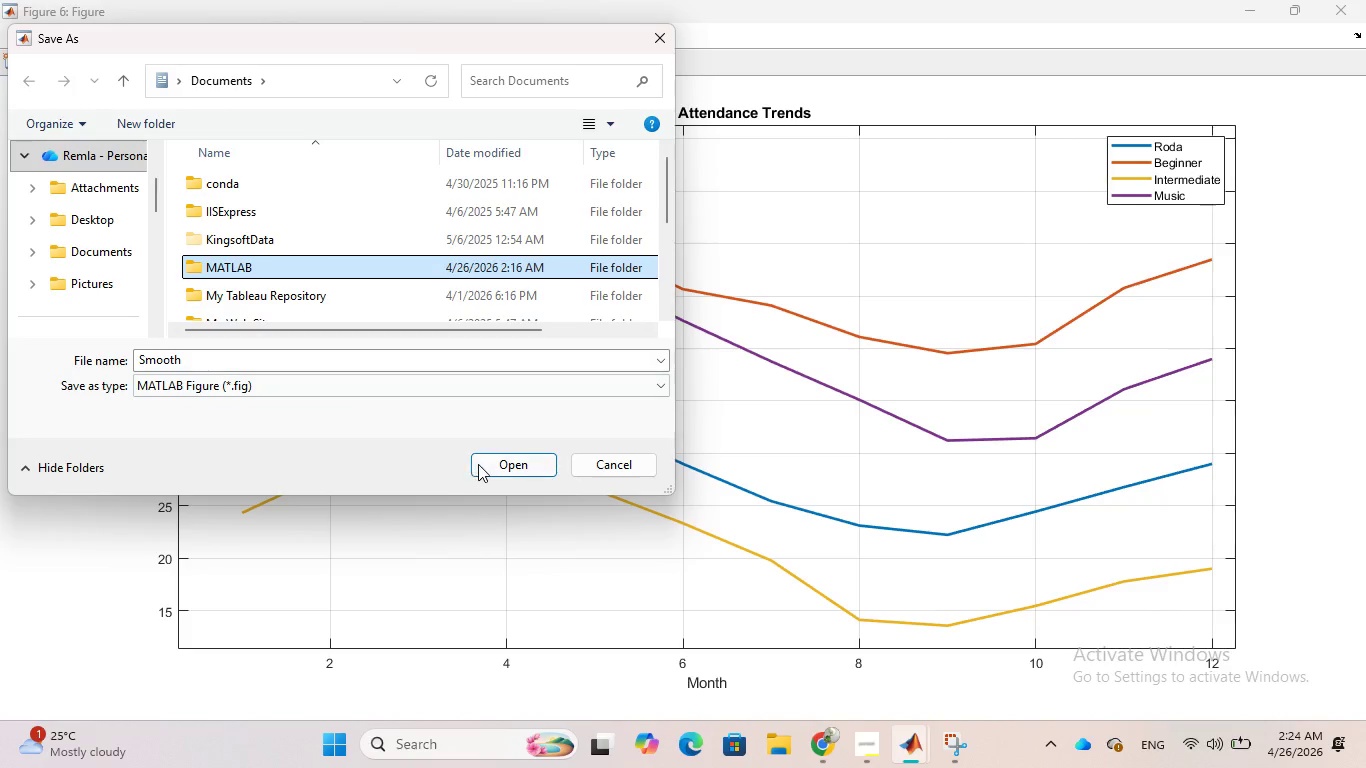 
left_click([478, 464])
 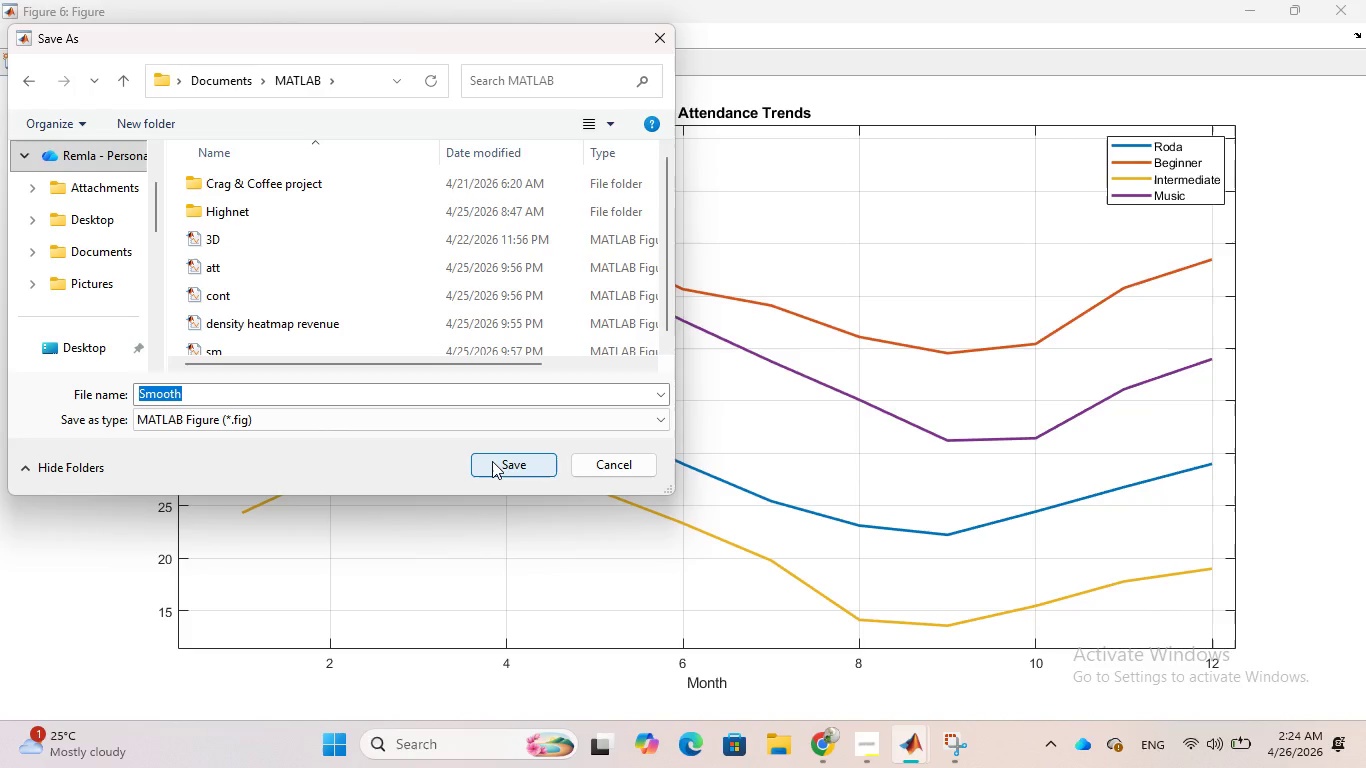 
left_click([492, 461])
 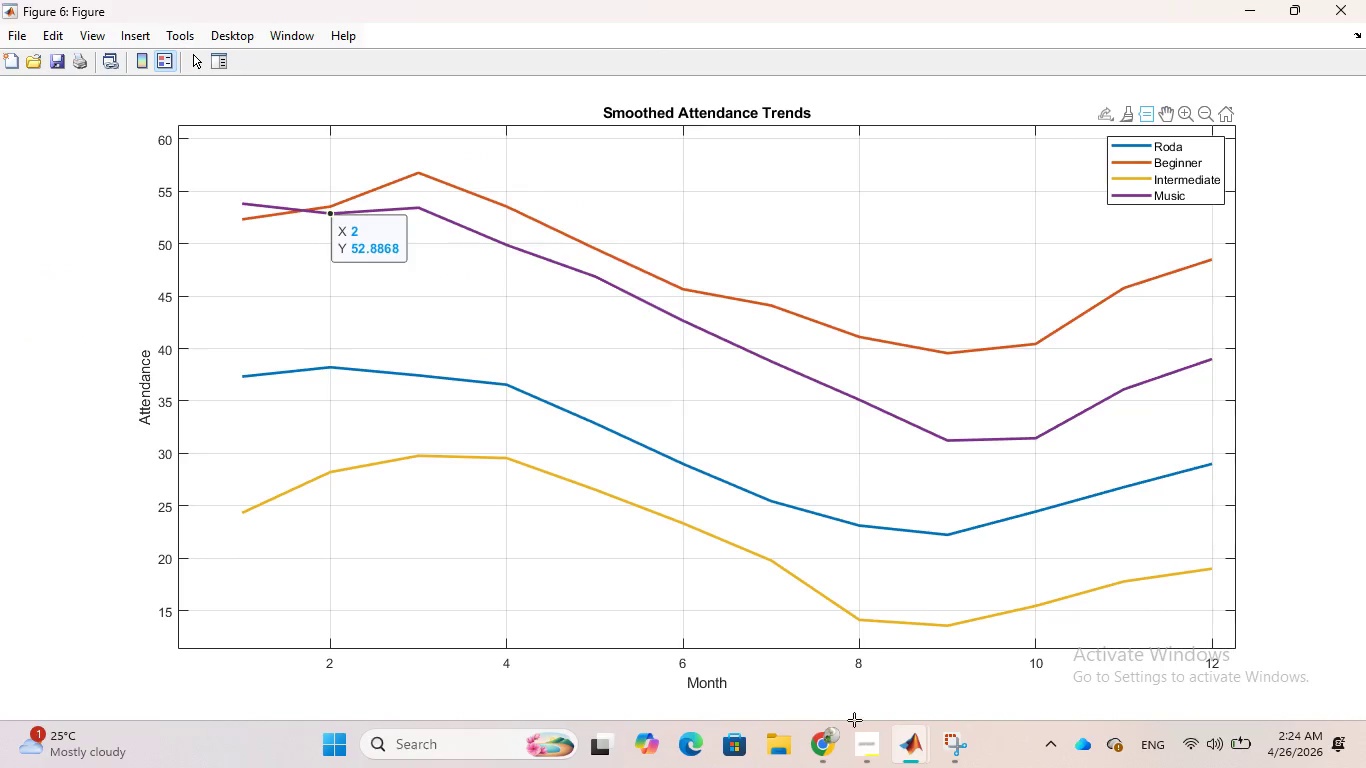 
mouse_move([845, 754])
 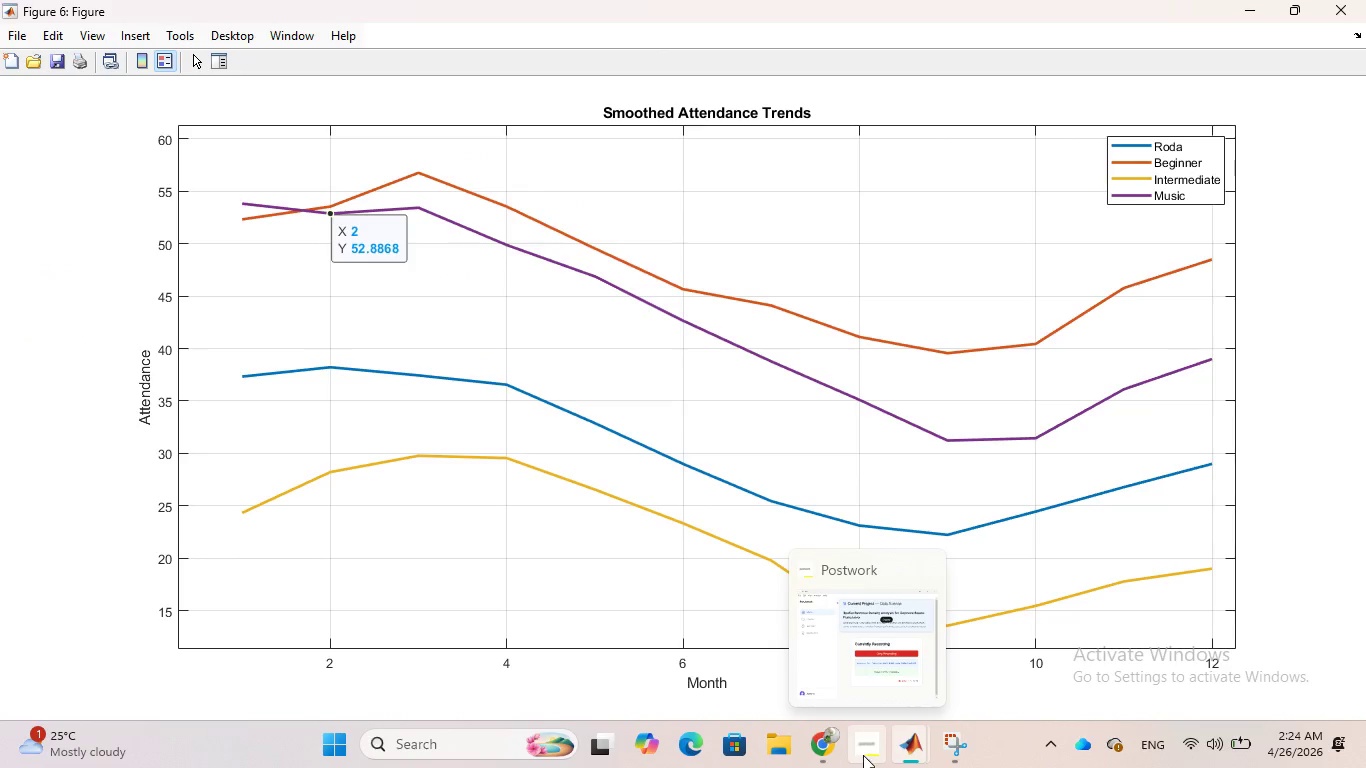 
mouse_move([867, 749])
 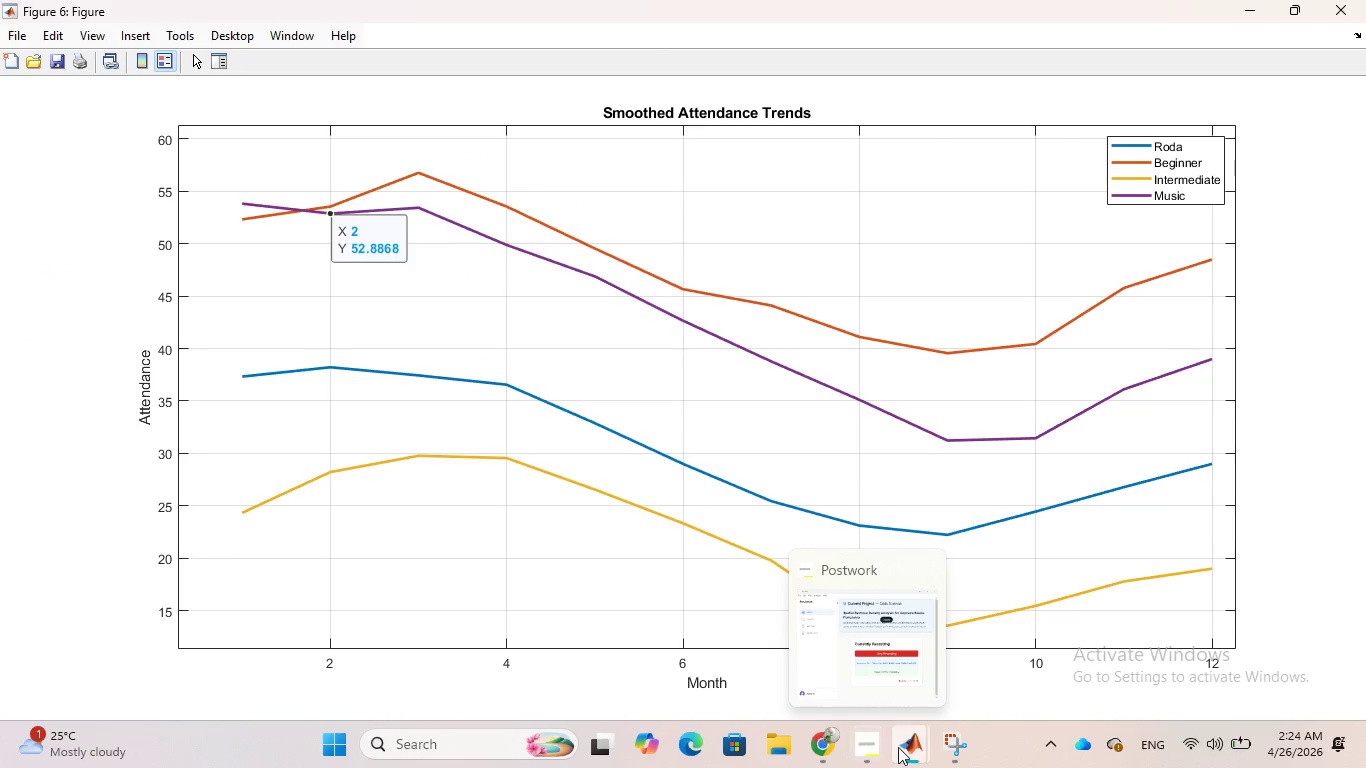 
mouse_move([909, 742])
 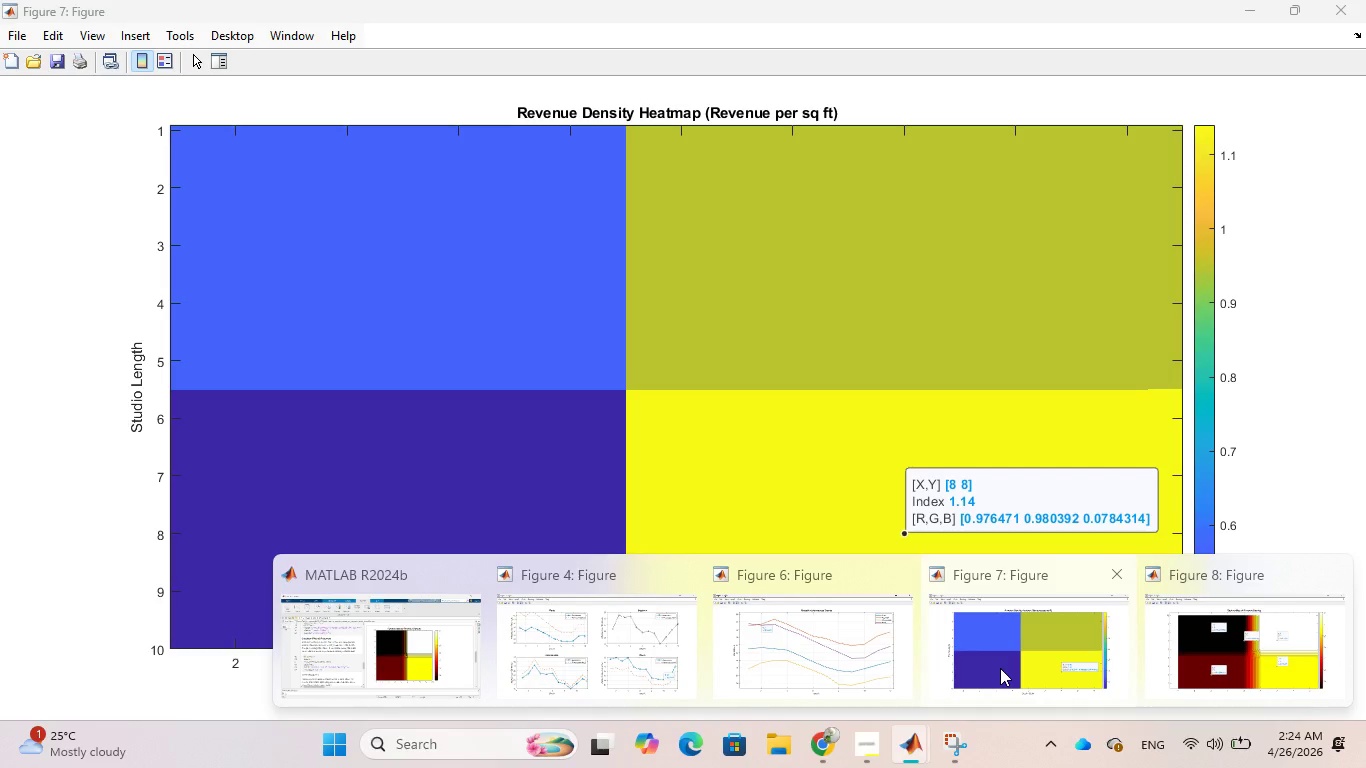 
left_click([1000, 668])
 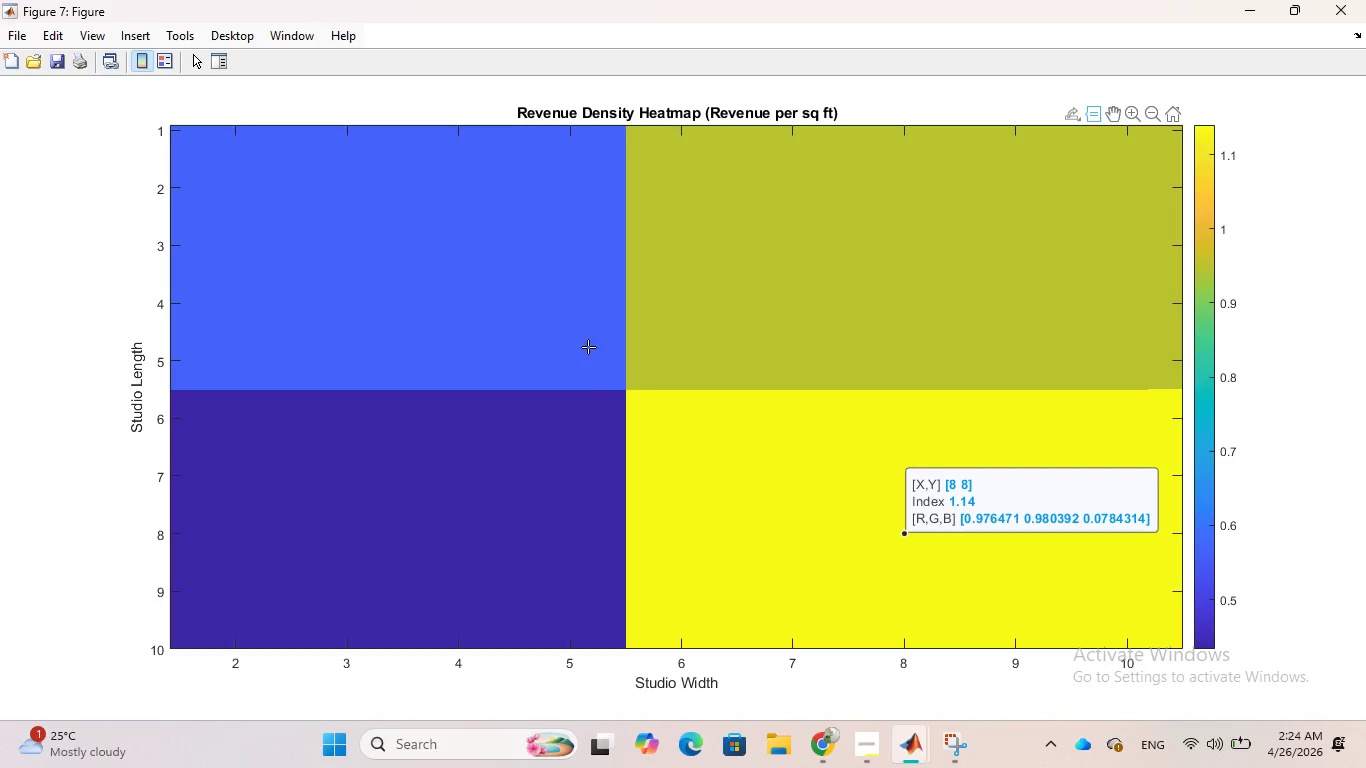 
scroll: coordinate [588, 346], scroll_direction: down, amount: 3.0
 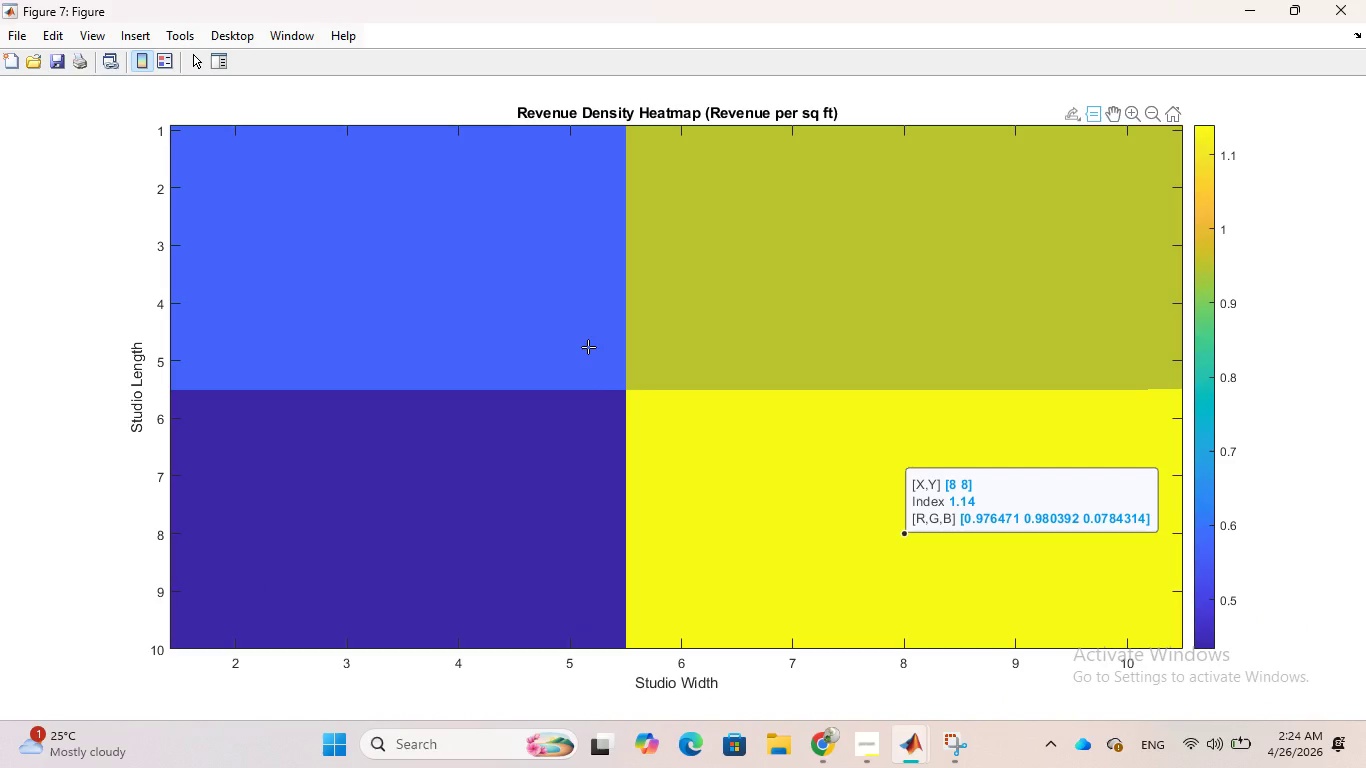 
scroll: coordinate [588, 346], scroll_direction: up, amount: 1.0
 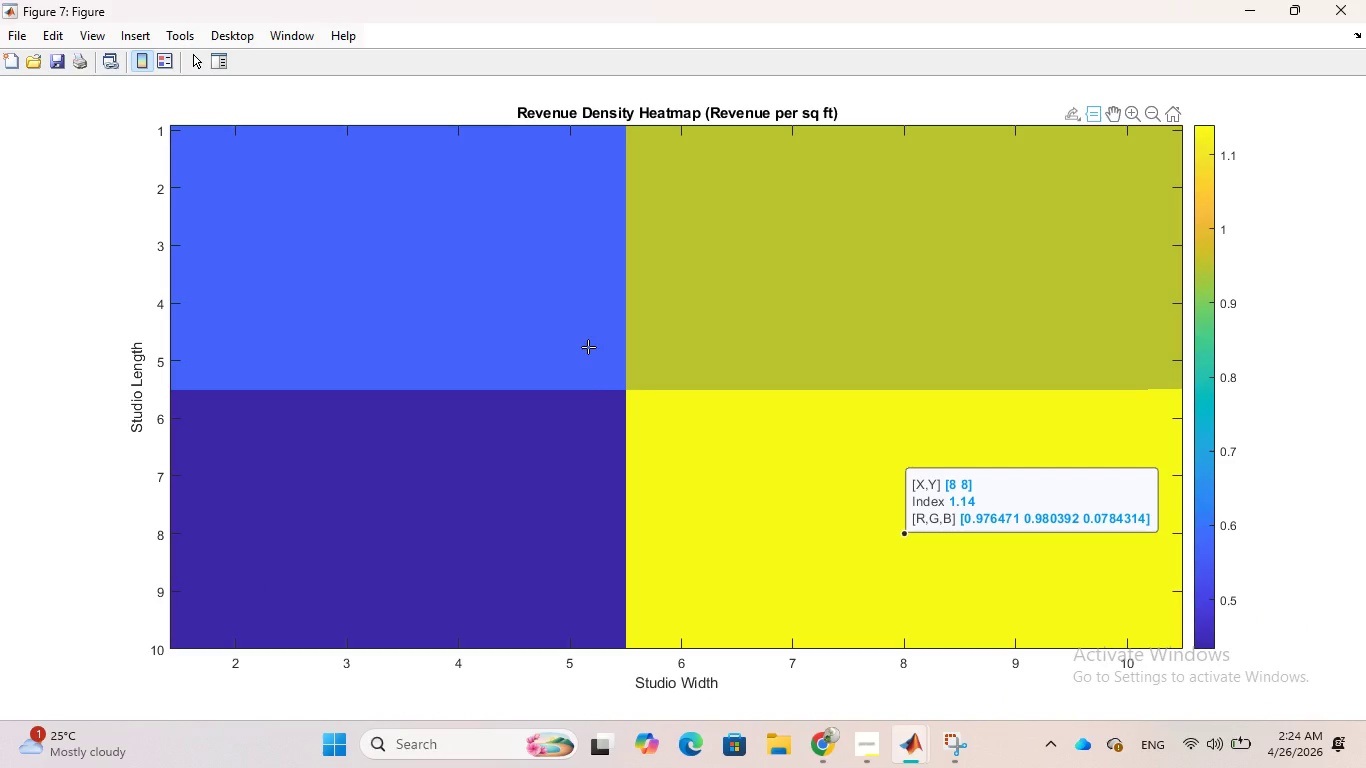 
scroll: coordinate [588, 346], scroll_direction: down, amount: 6.0
 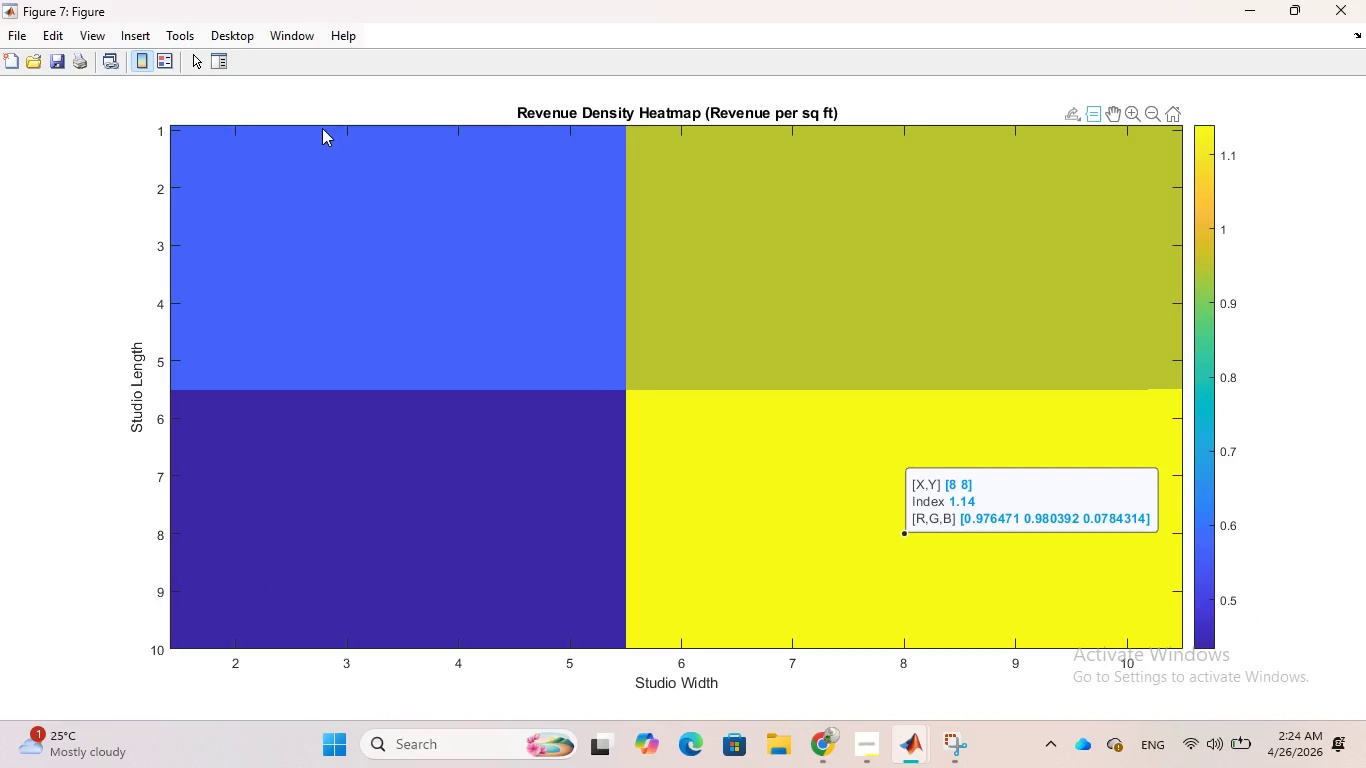 
left_click([325, 122])
 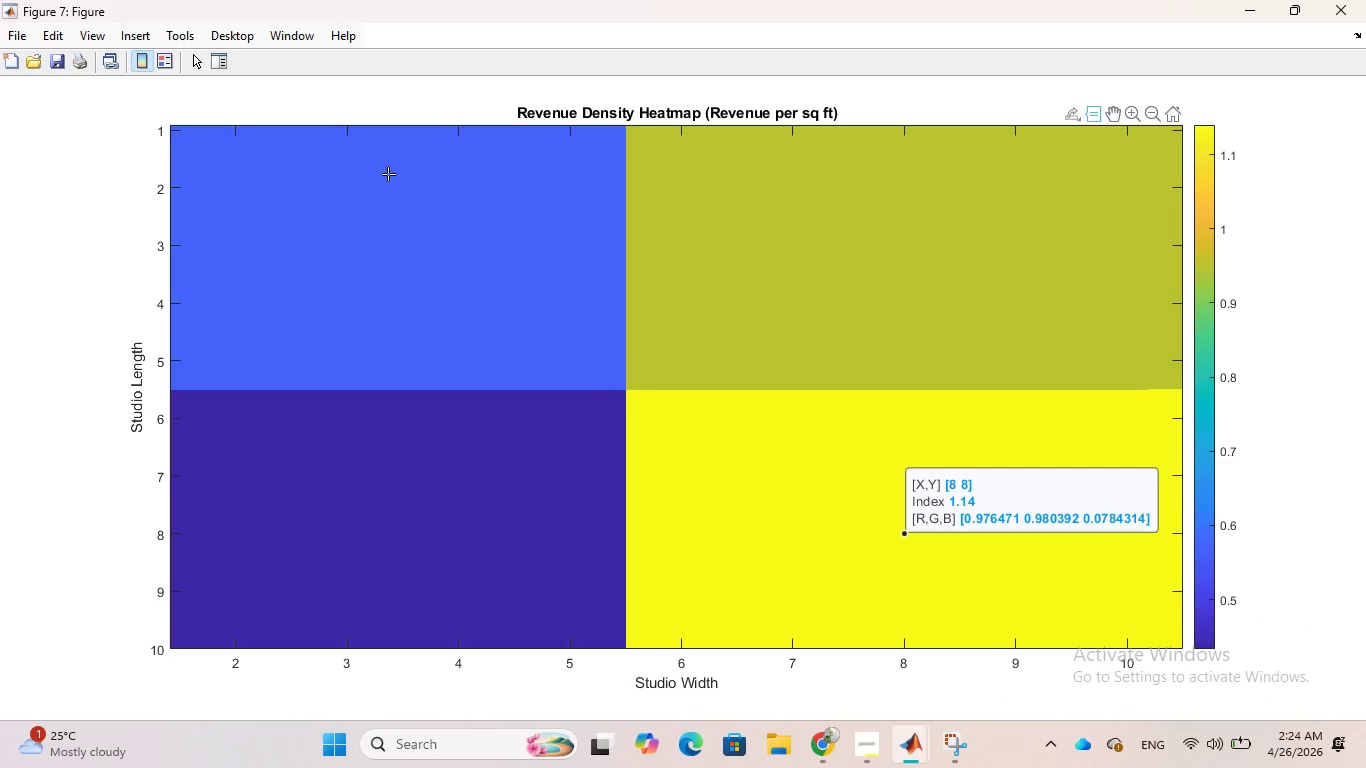 
scroll: coordinate [388, 173], scroll_direction: up, amount: 2.0
 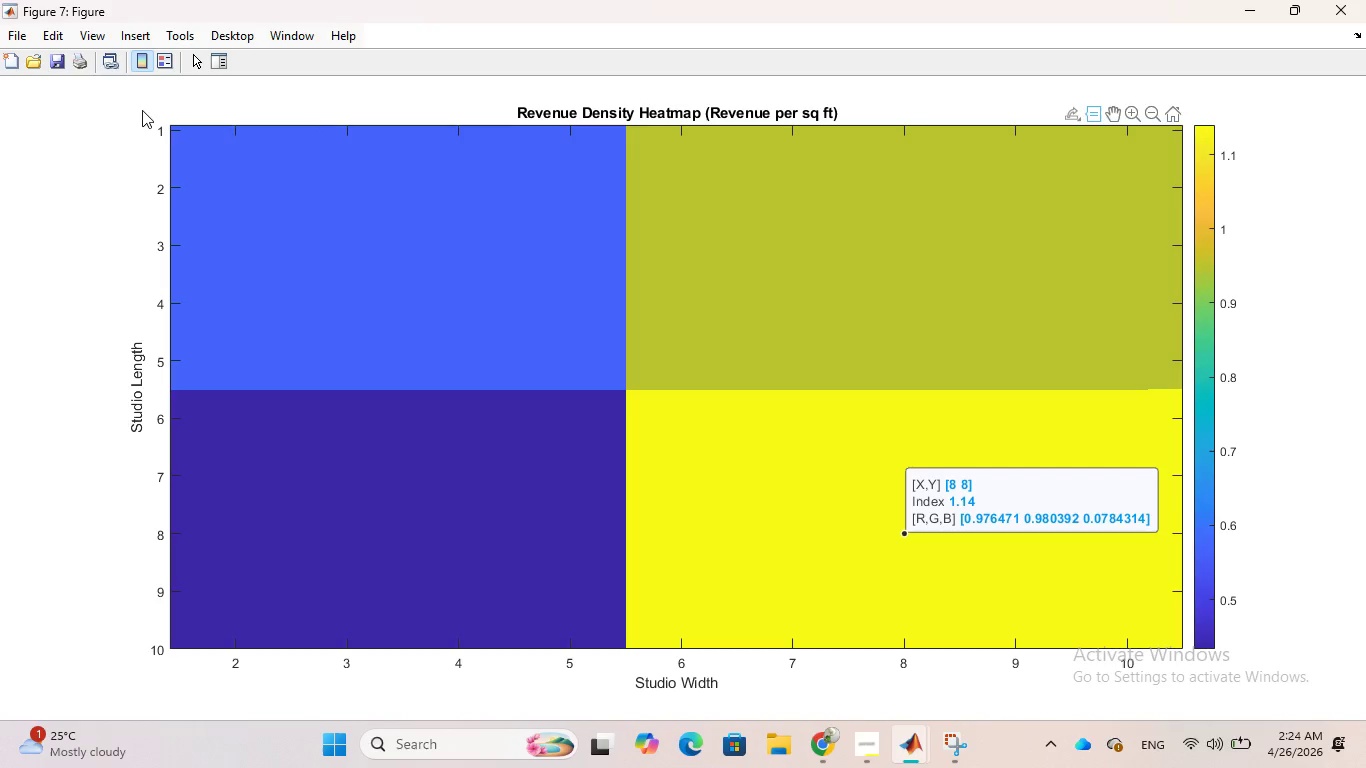 
left_click([351, 269])
 